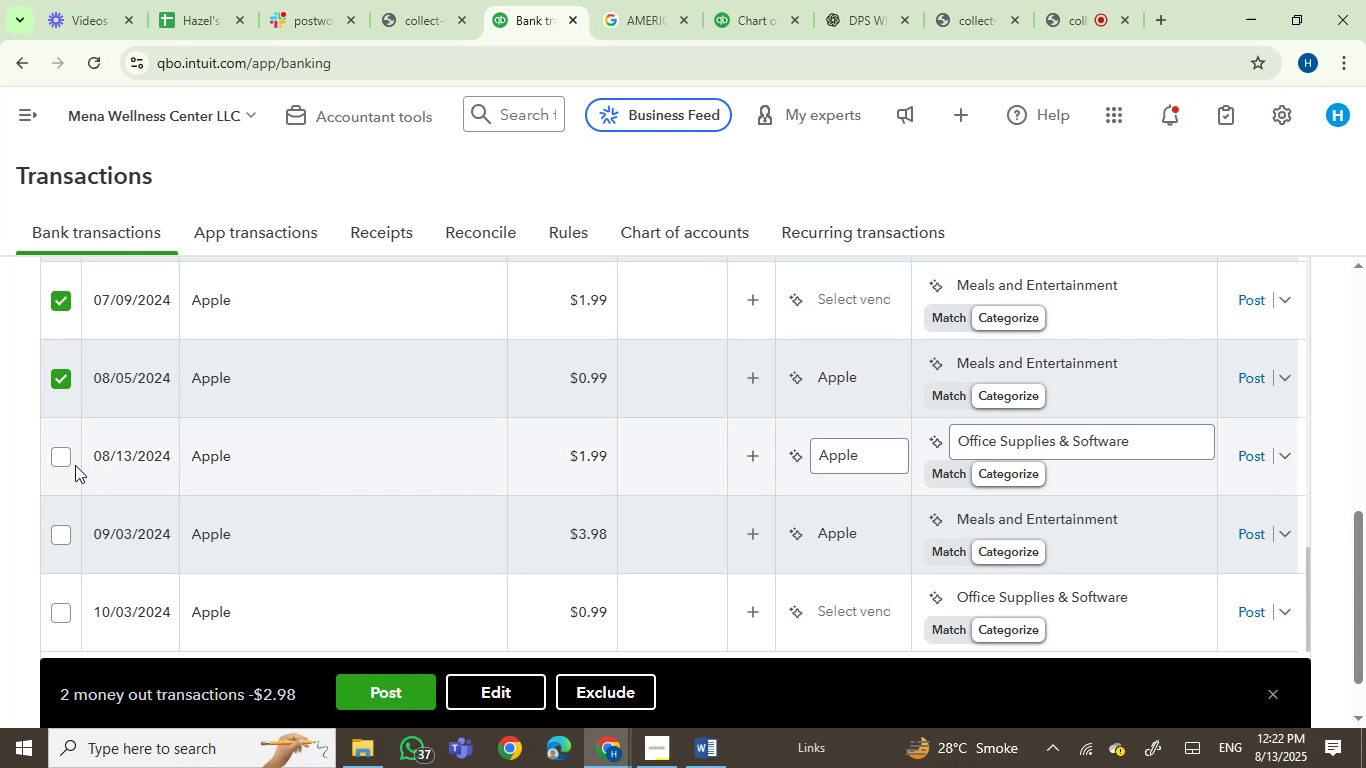 
left_click([60, 464])
 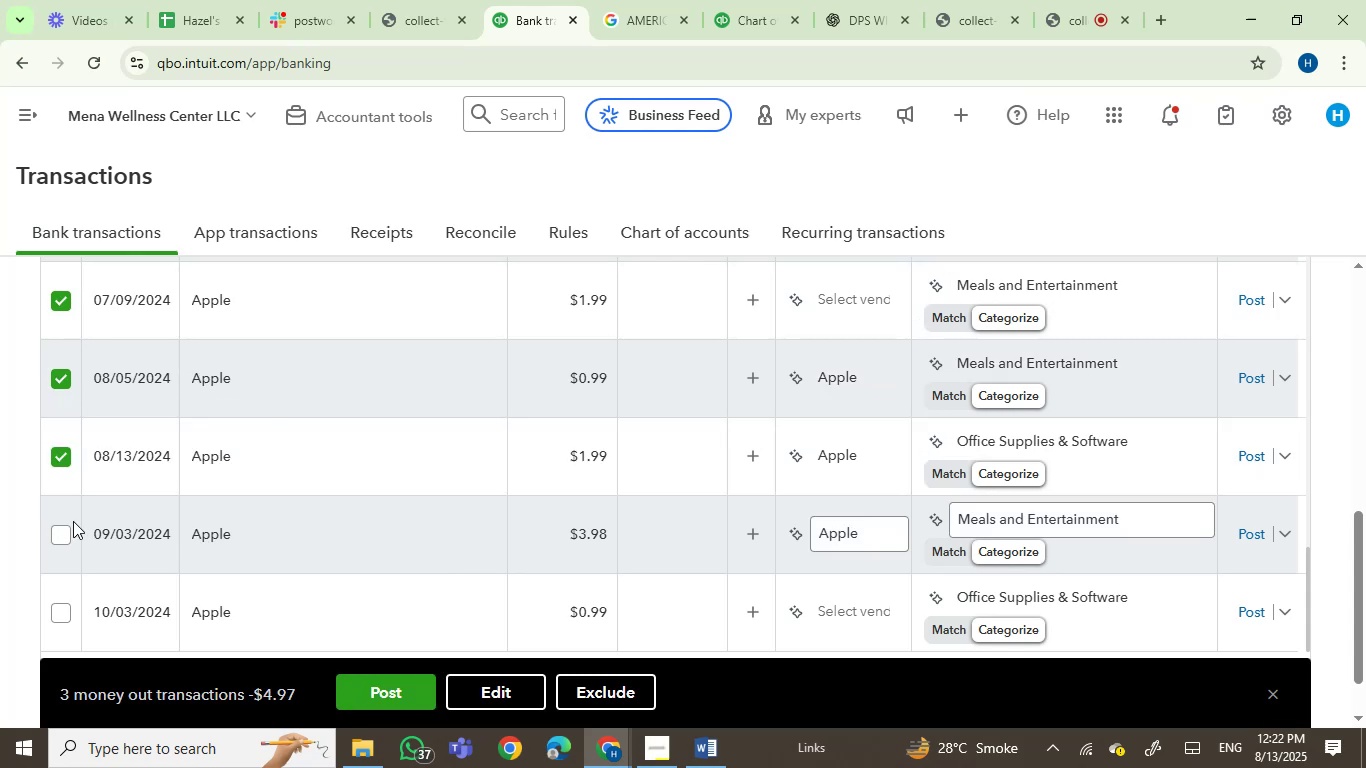 
left_click([51, 542])
 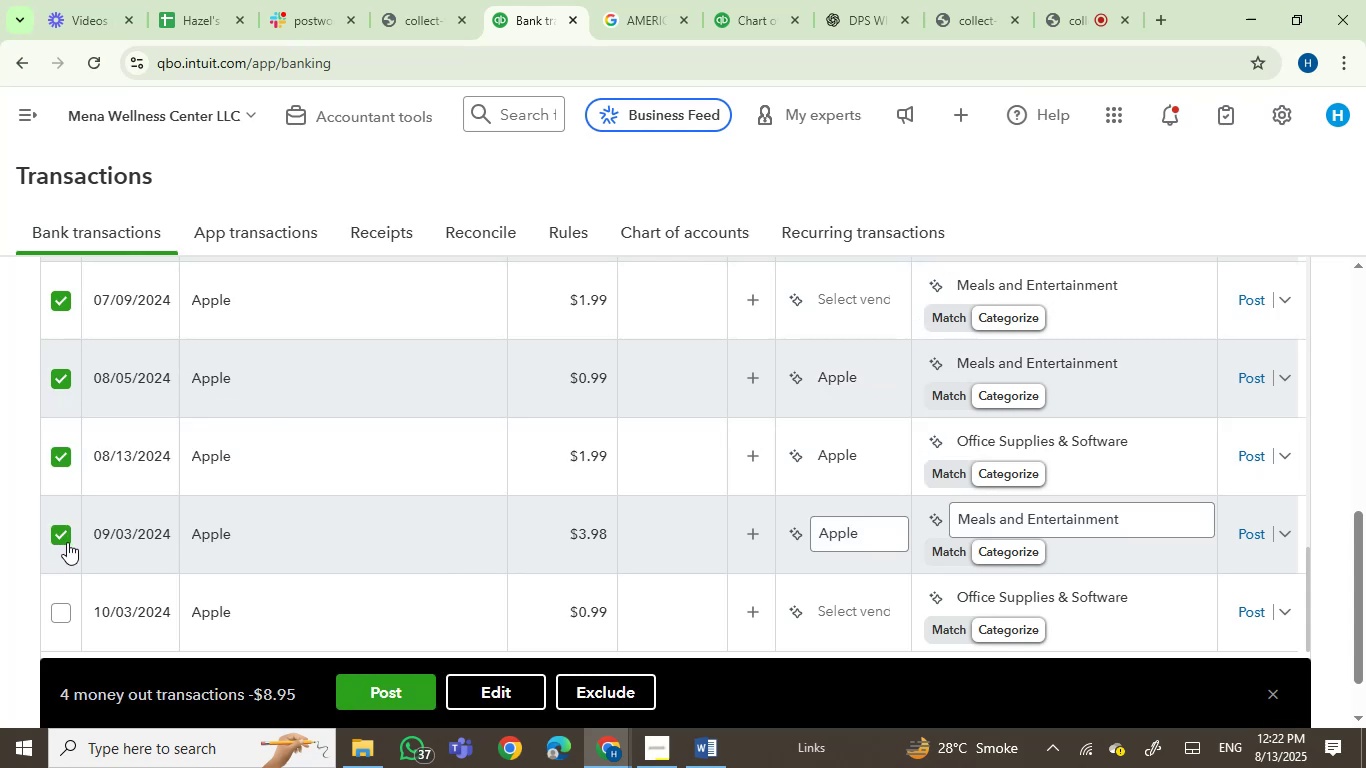 
scroll: coordinate [276, 557], scroll_direction: down, amount: 4.0
 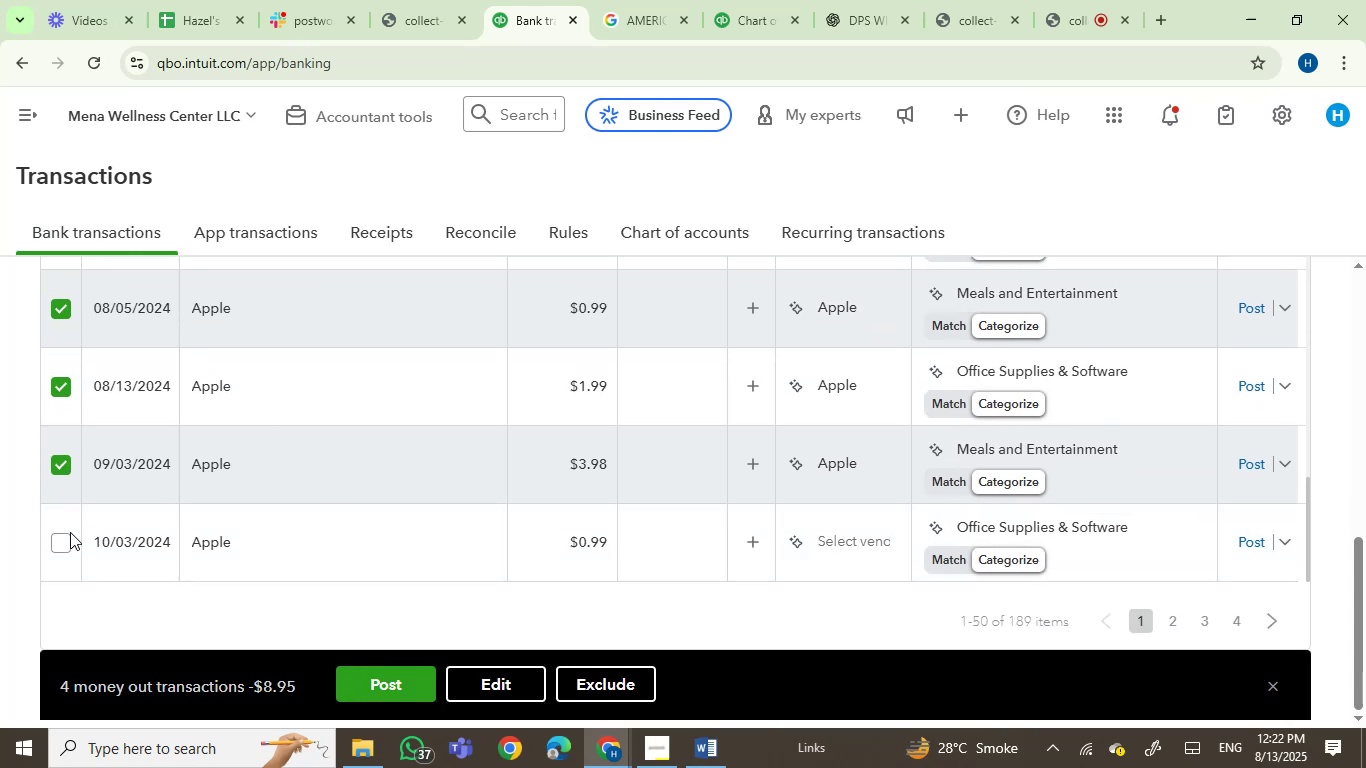 
left_click([62, 541])
 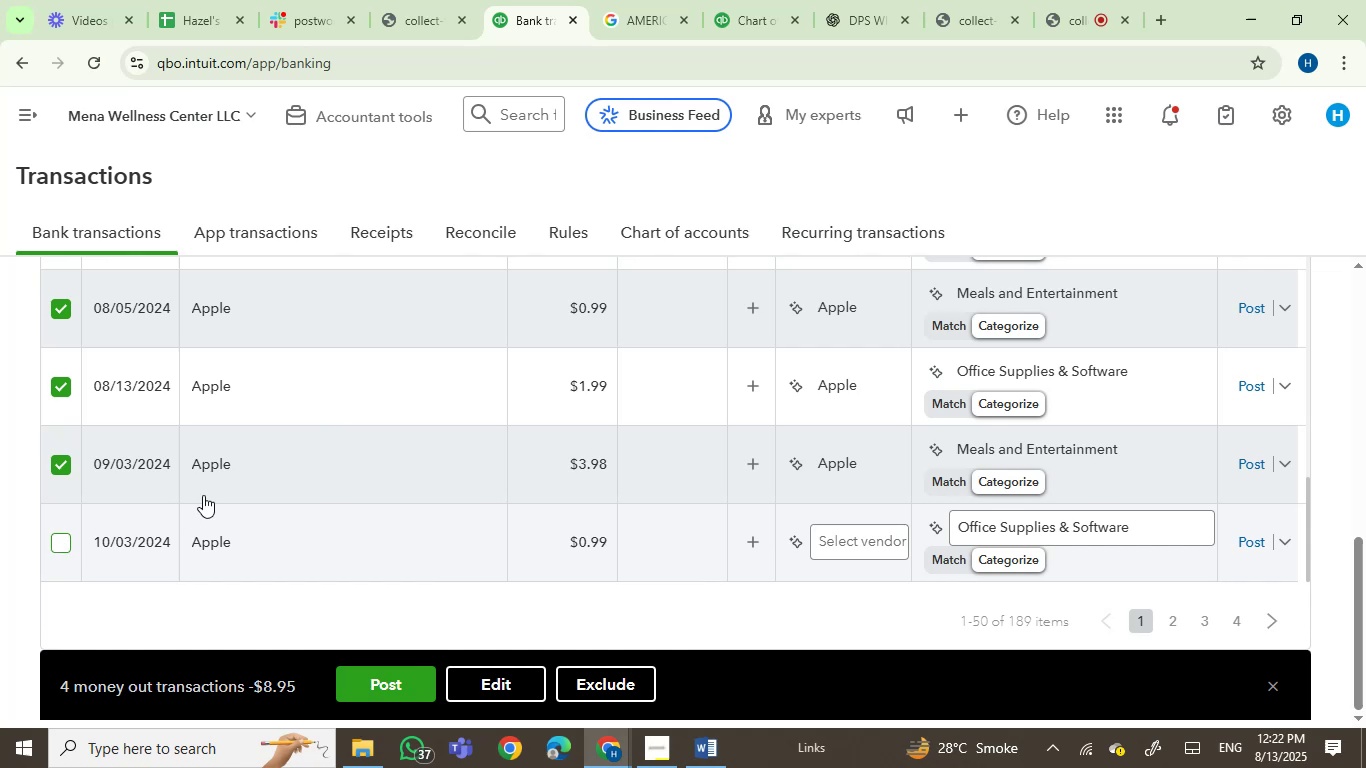 
scroll: coordinate [221, 484], scroll_direction: up, amount: 3.0
 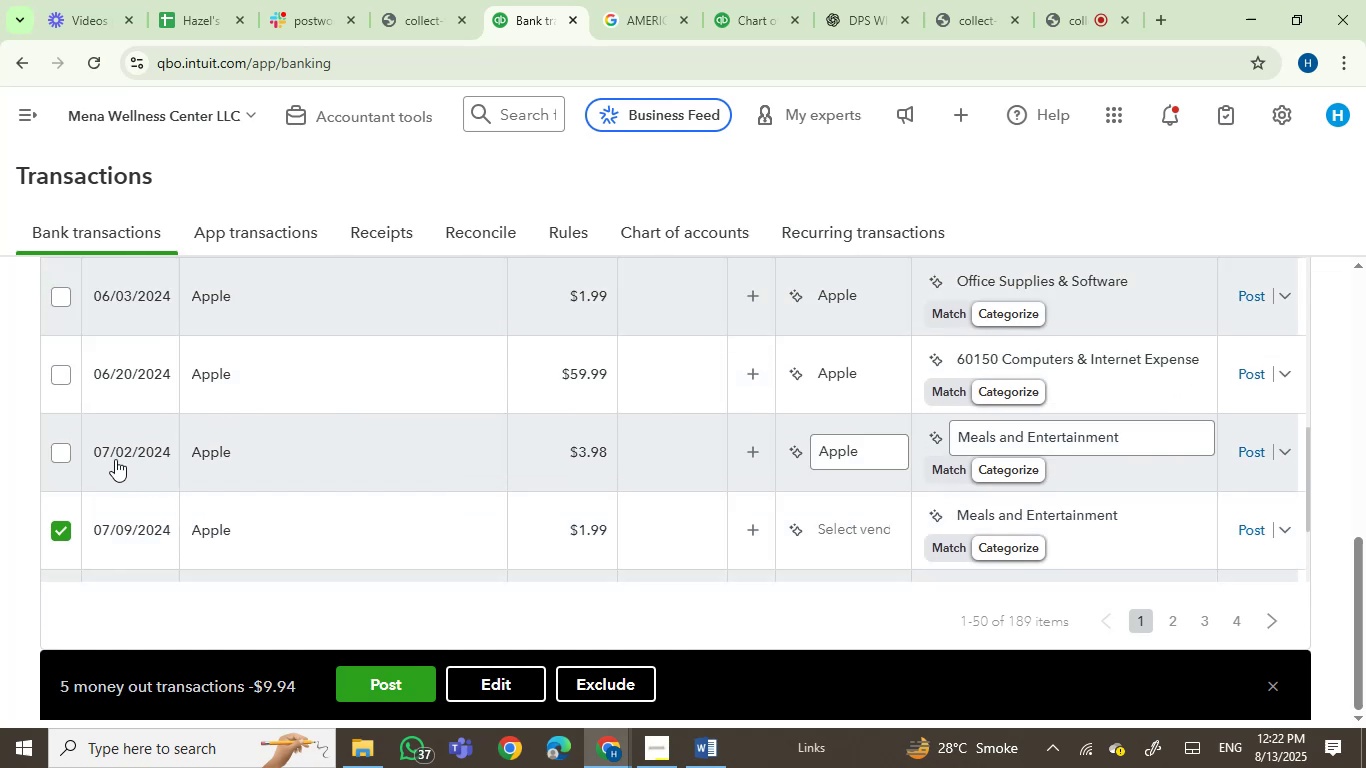 
left_click([59, 448])
 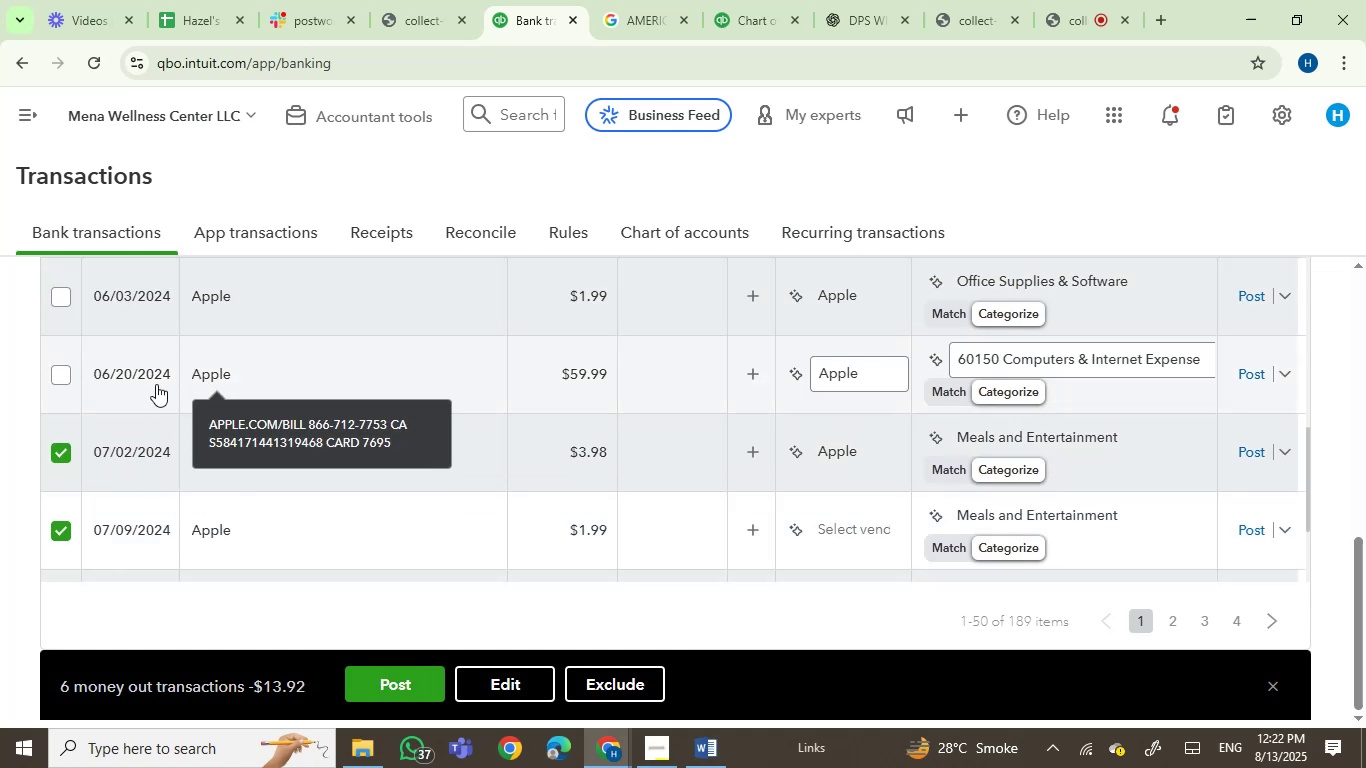 
left_click([59, 374])
 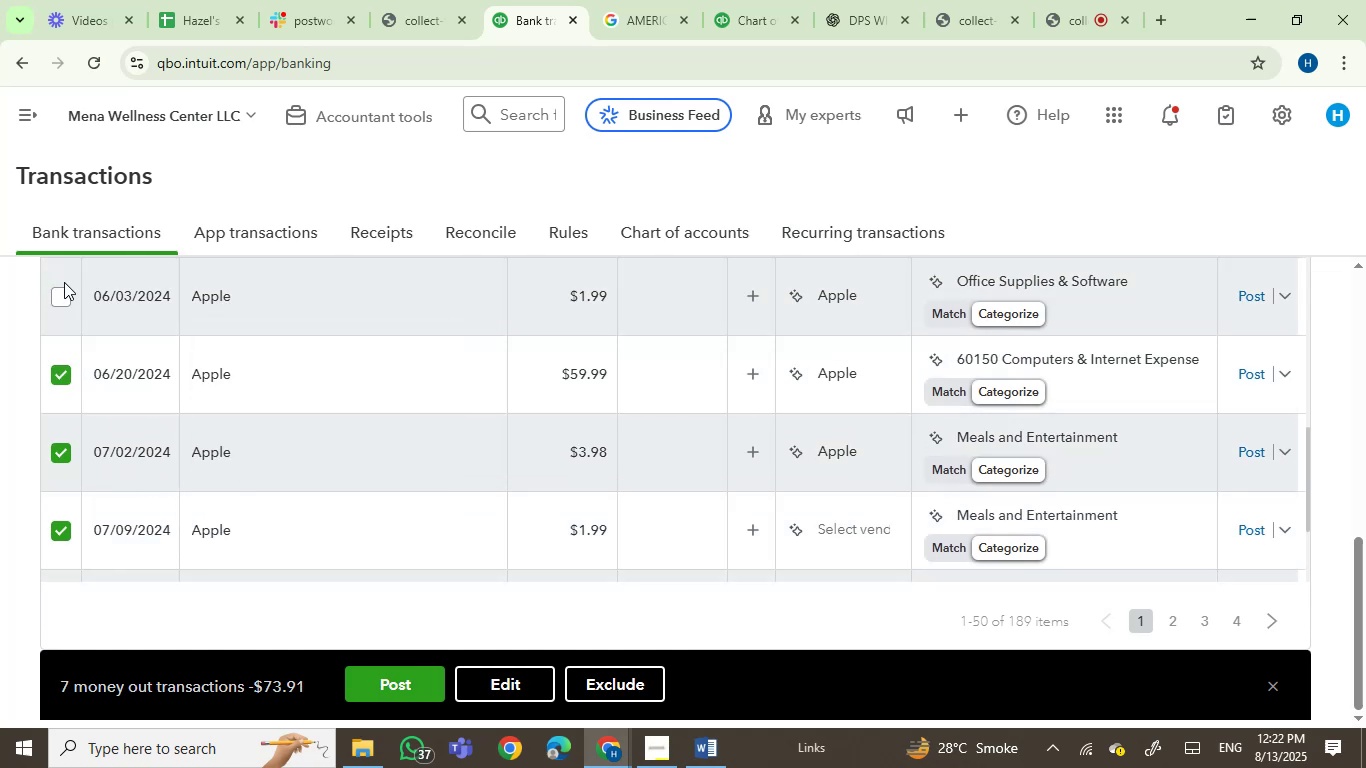 
left_click([53, 295])
 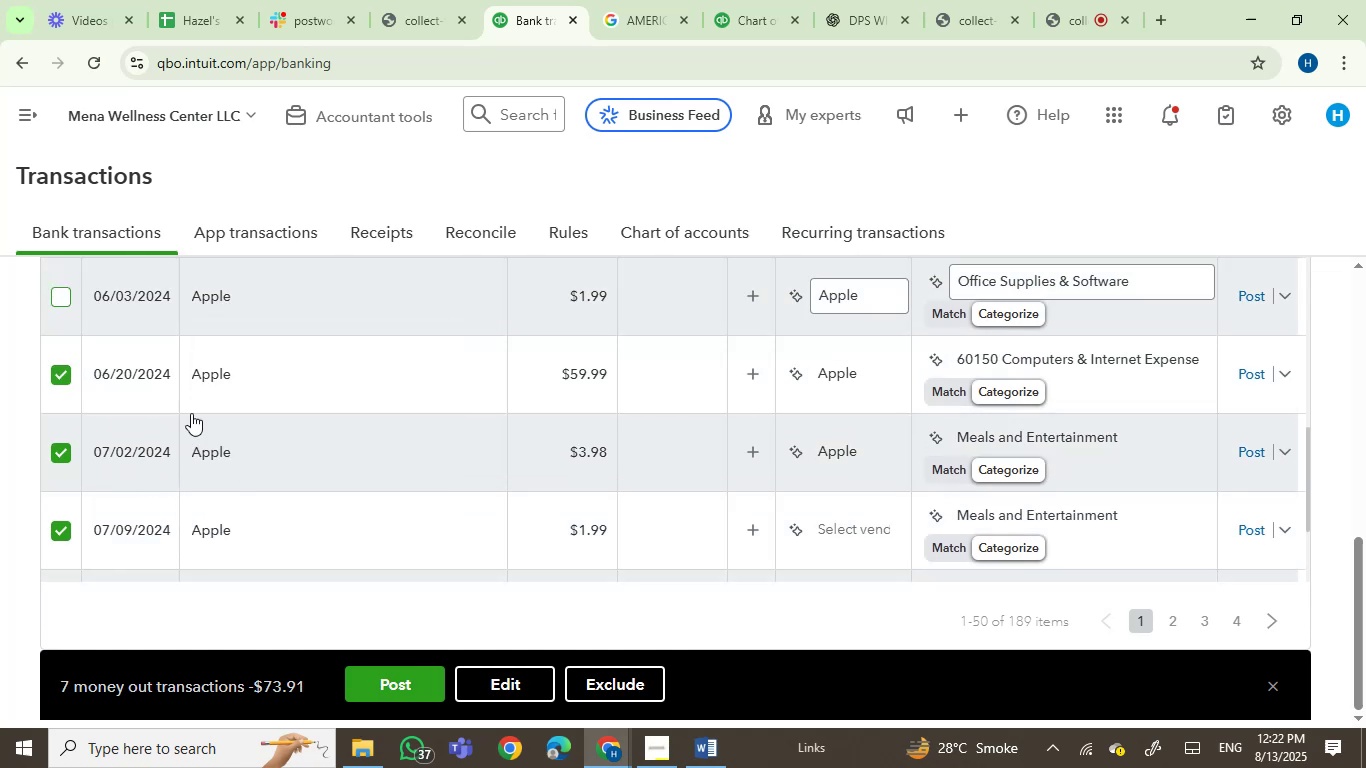 
scroll: coordinate [221, 450], scroll_direction: up, amount: 2.0
 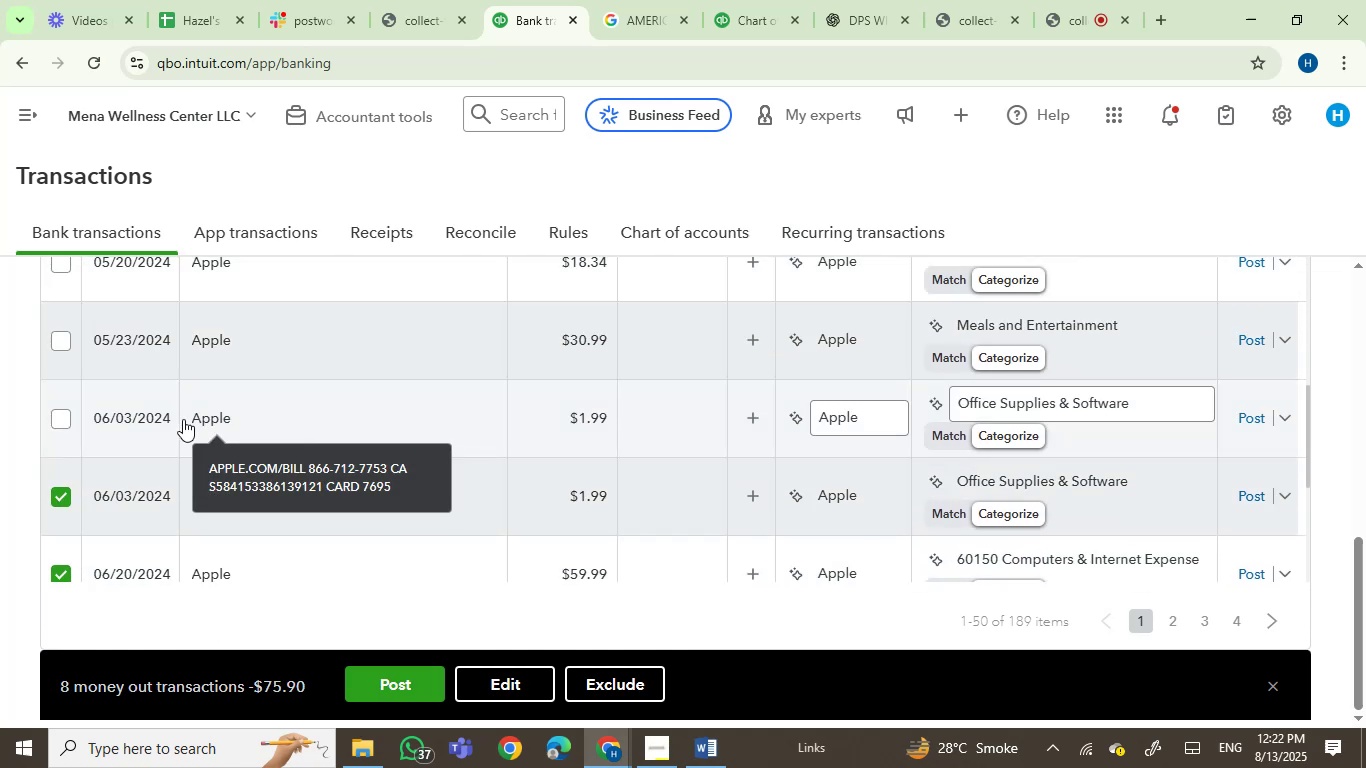 
left_click([50, 419])
 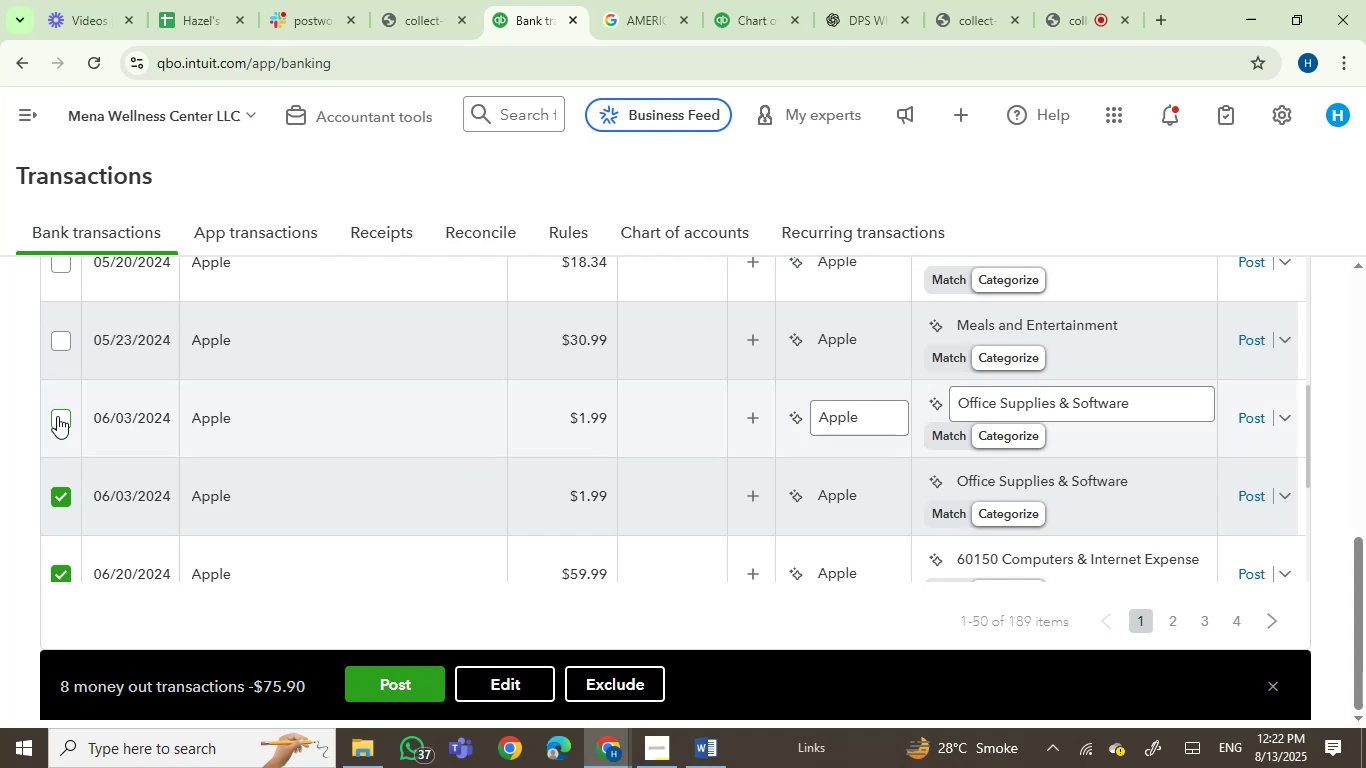 
double_click([57, 416])
 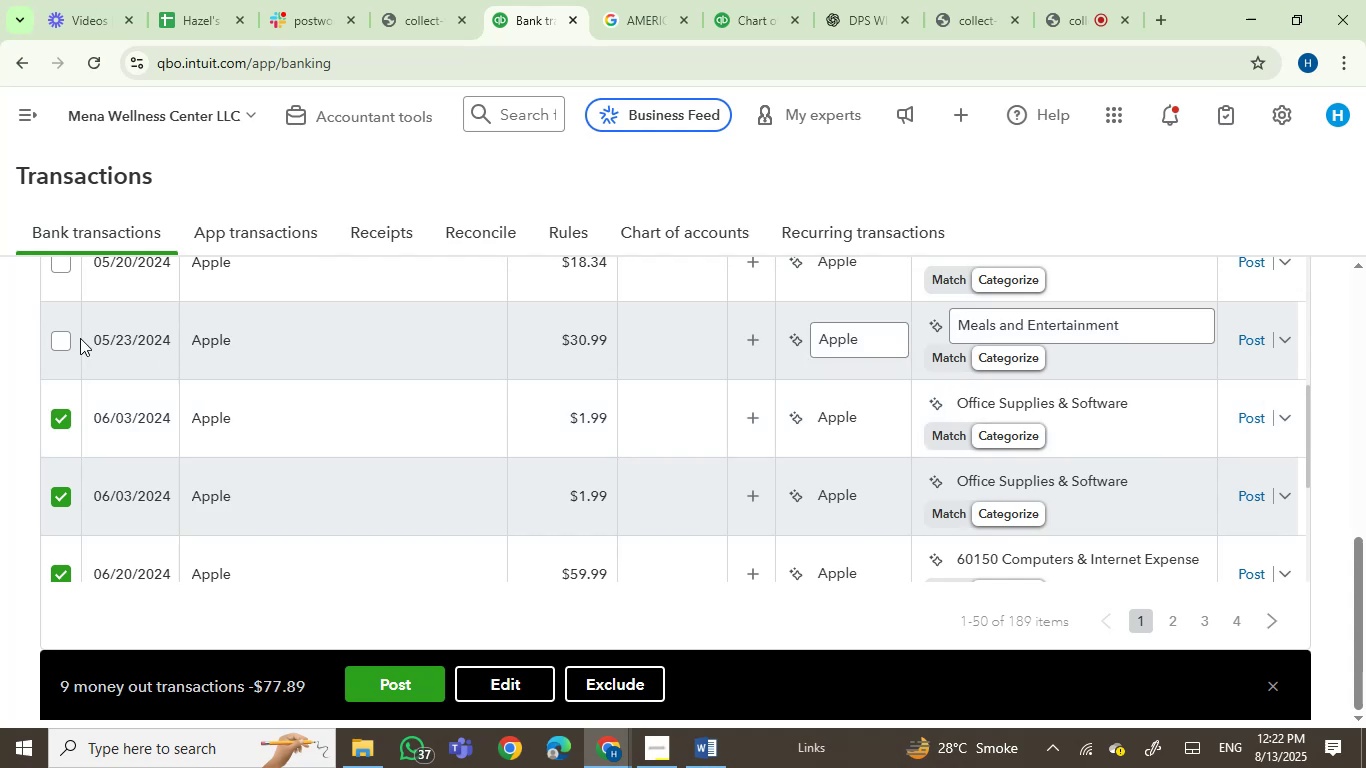 
left_click([66, 341])
 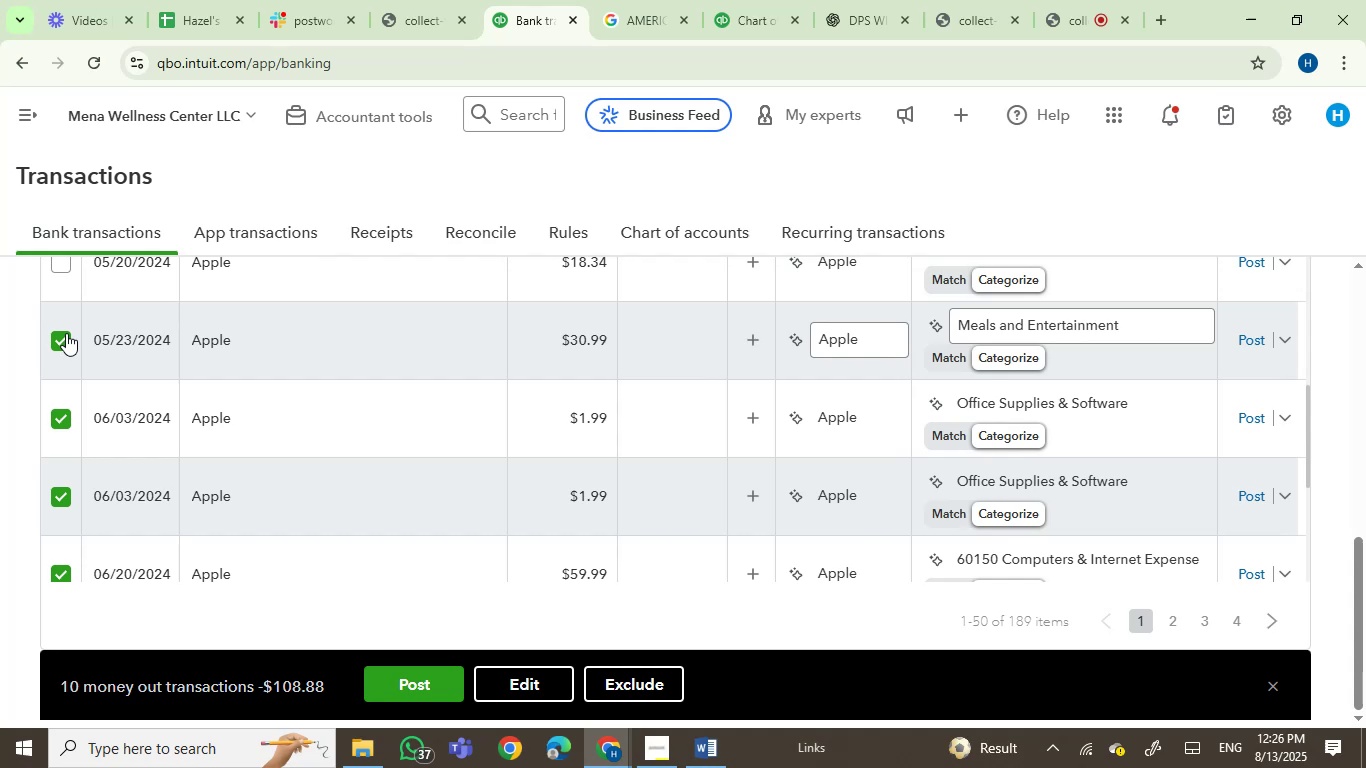 
wait(190.67)
 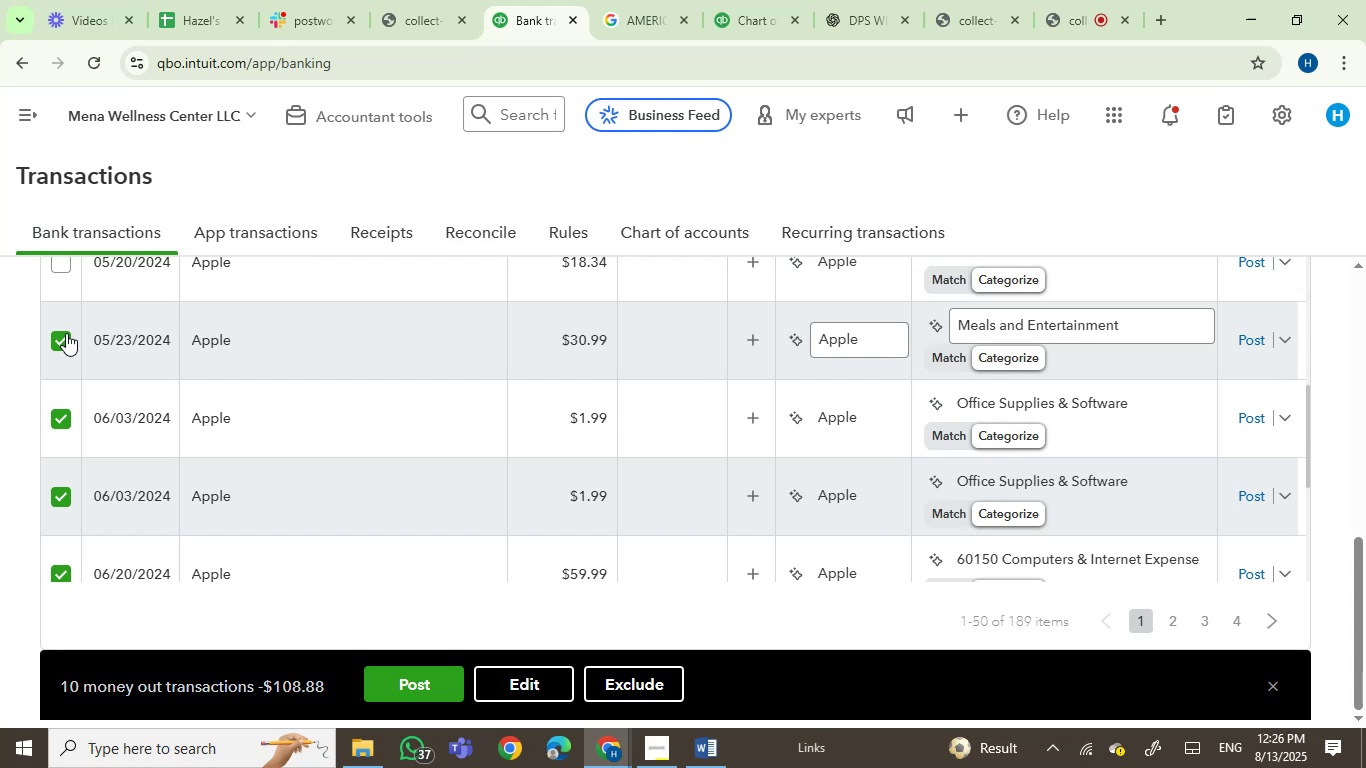 
scroll: coordinate [239, 444], scroll_direction: up, amount: 3.0
 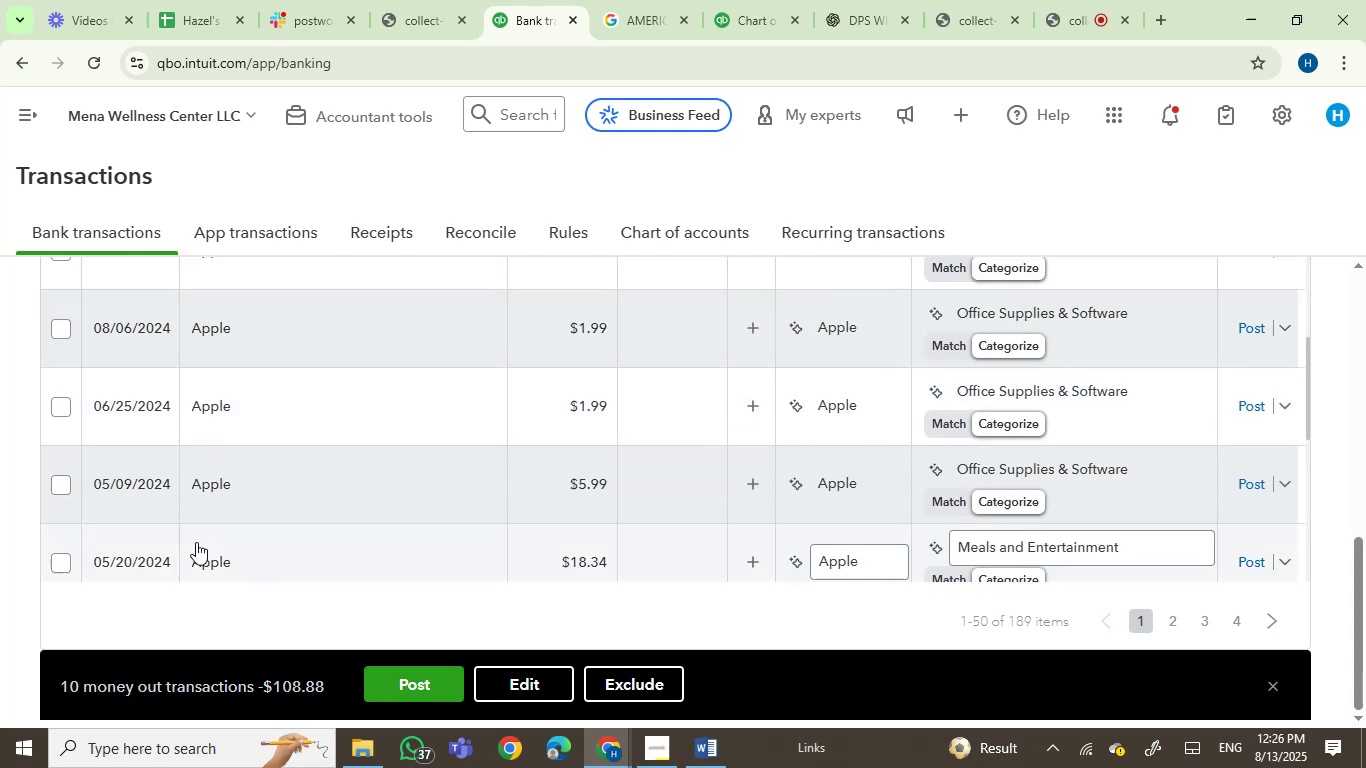 
scroll: coordinate [248, 499], scroll_direction: down, amount: 1.0
 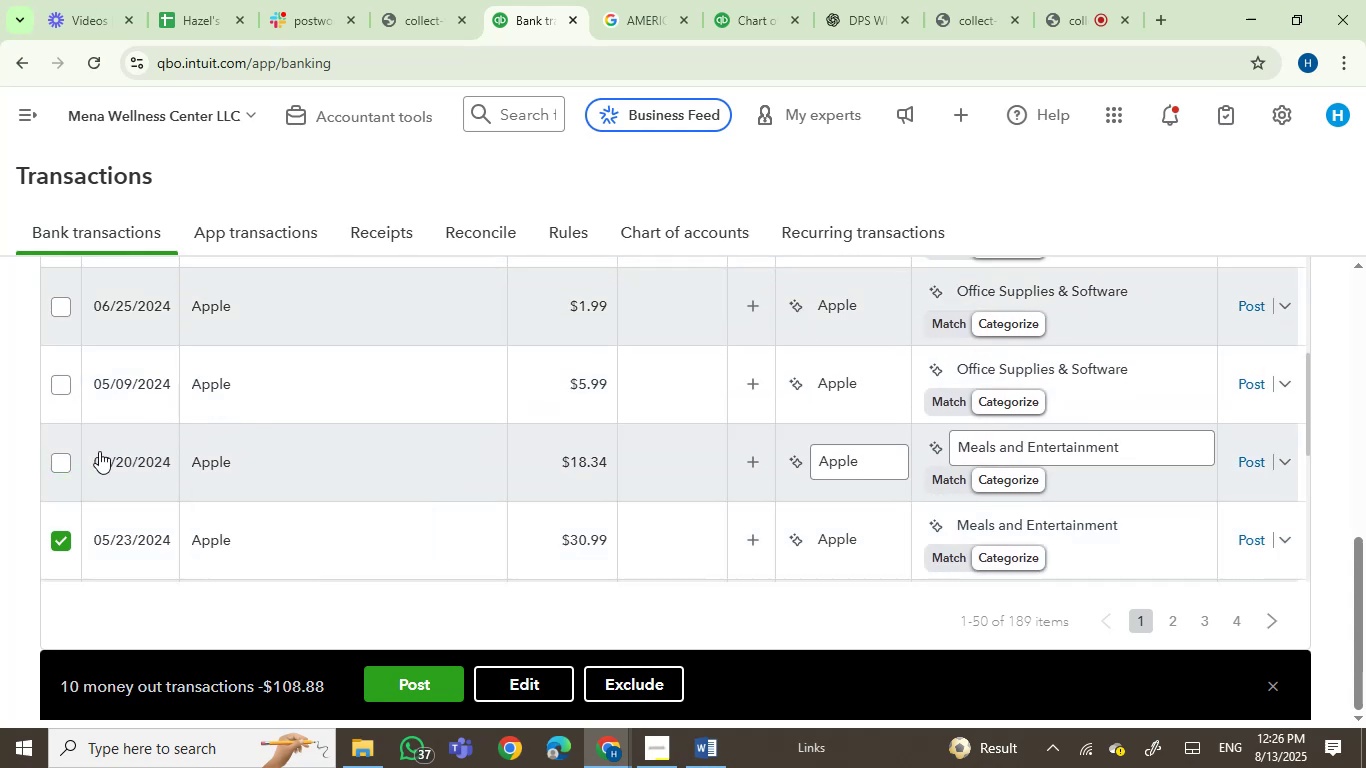 
left_click([64, 460])
 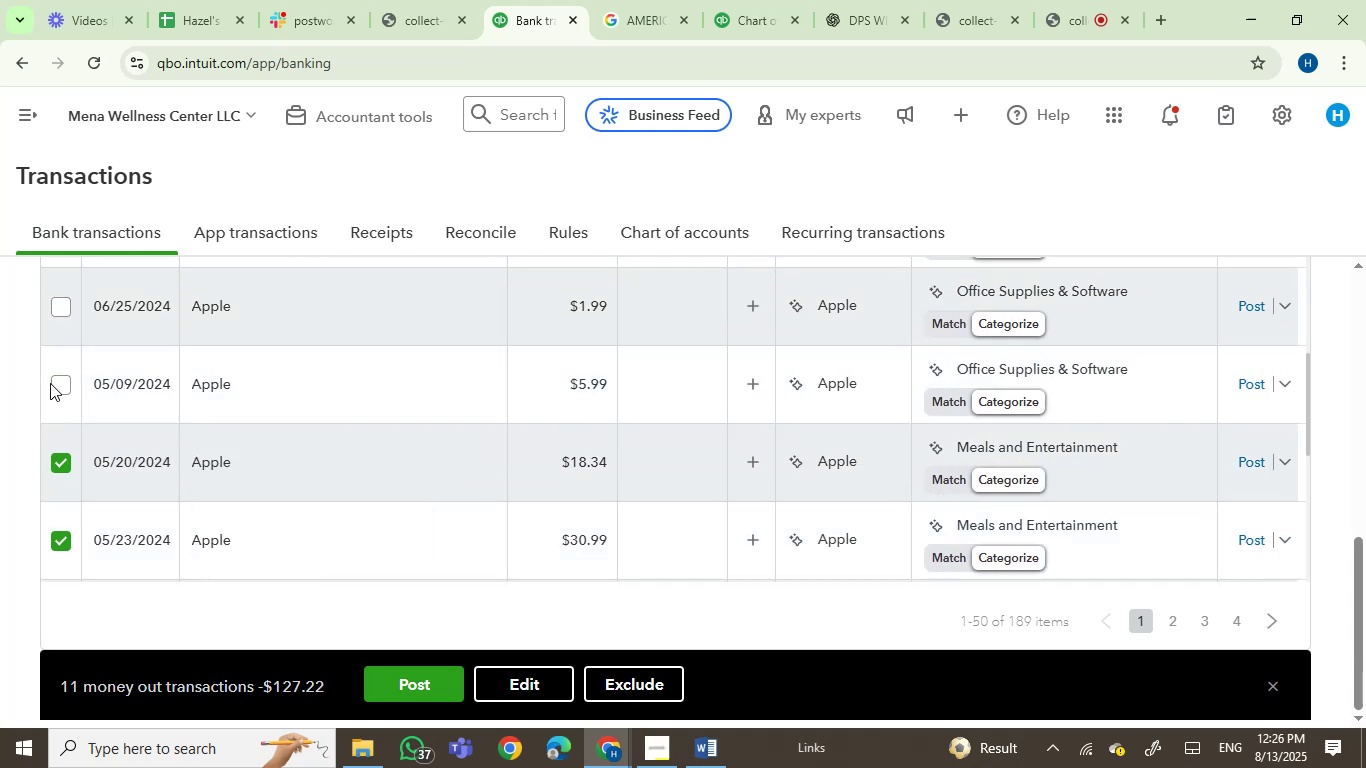 
double_click([54, 380])
 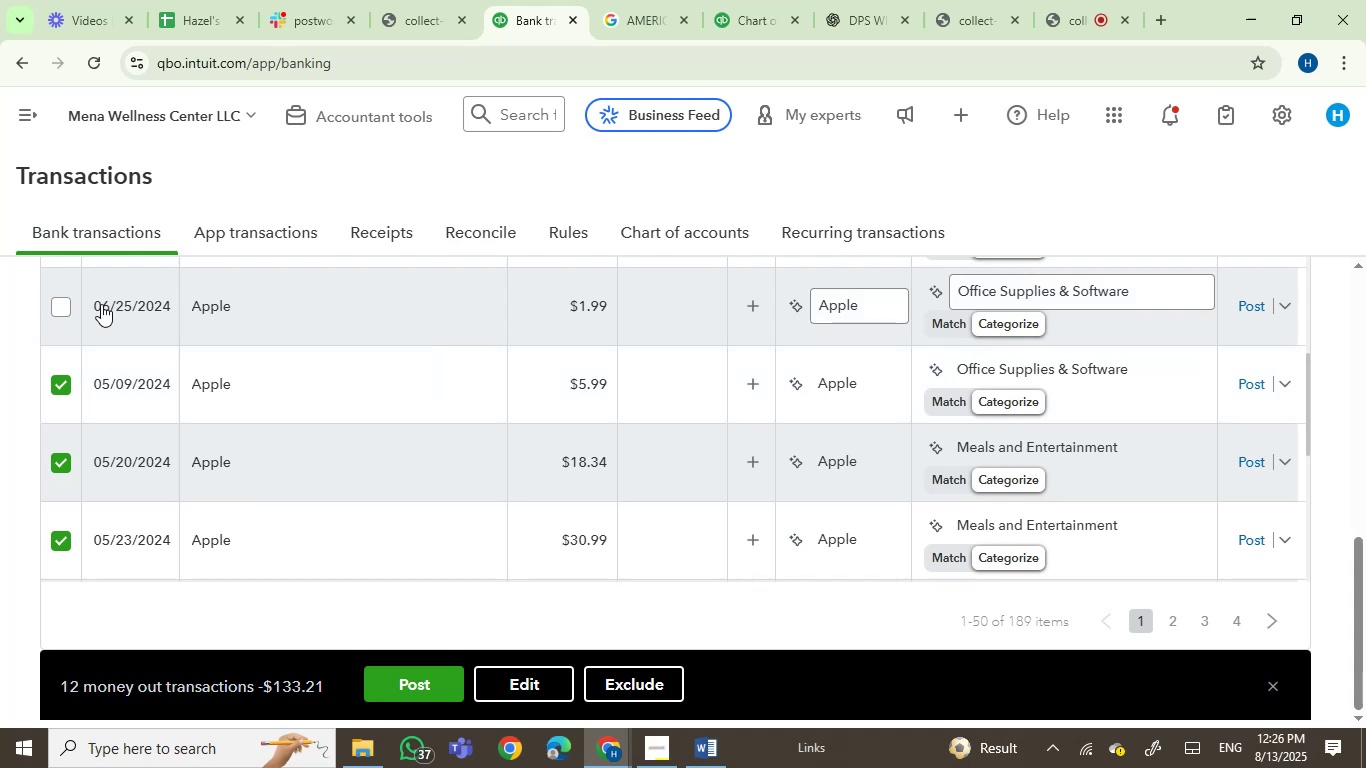 
left_click([62, 303])
 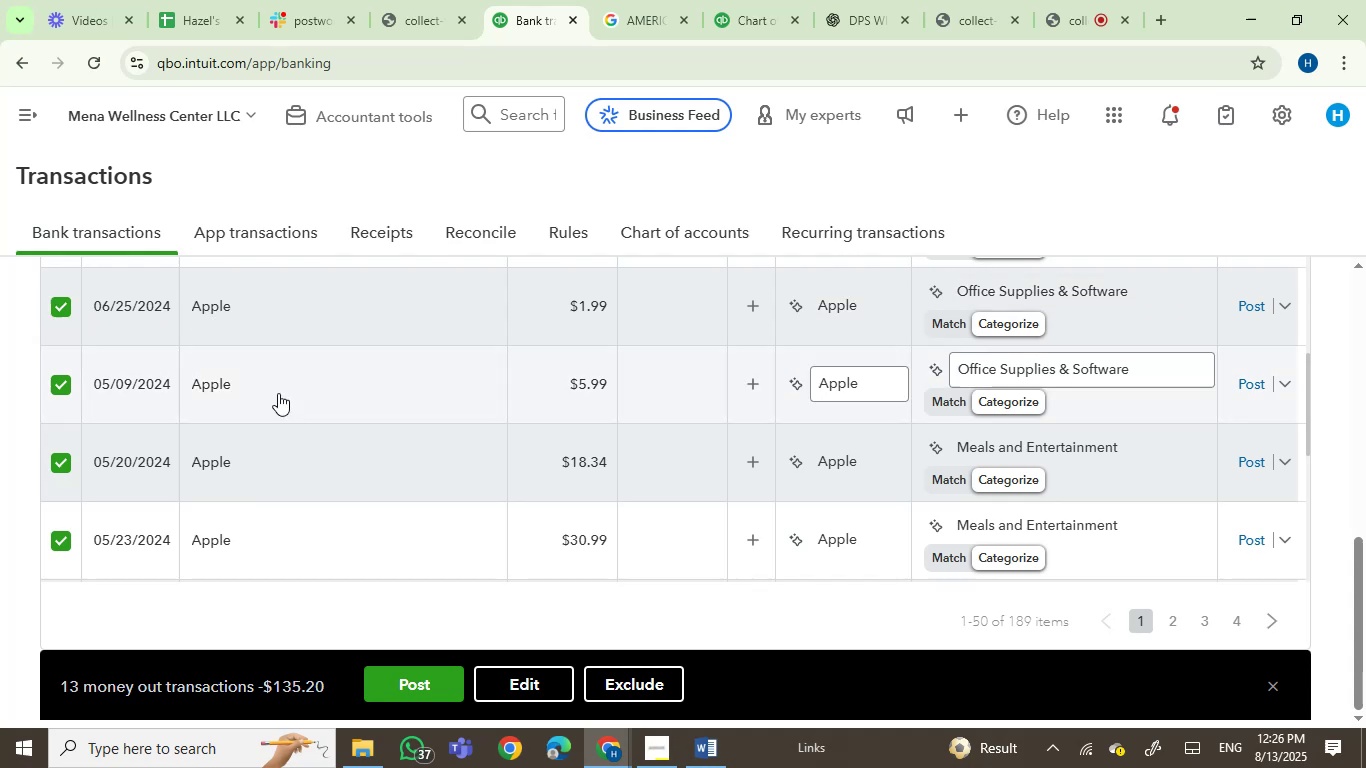 
scroll: coordinate [280, 394], scroll_direction: up, amount: 2.0
 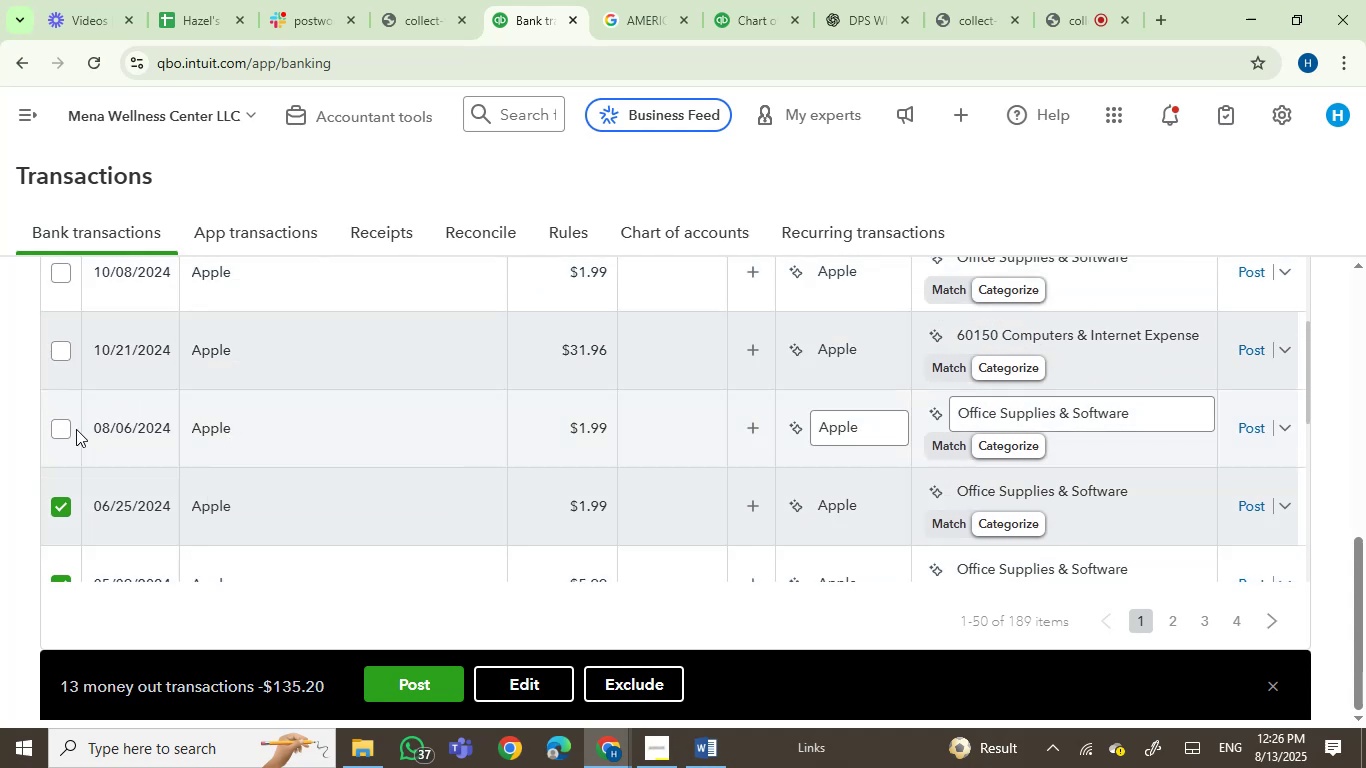 
left_click([62, 429])
 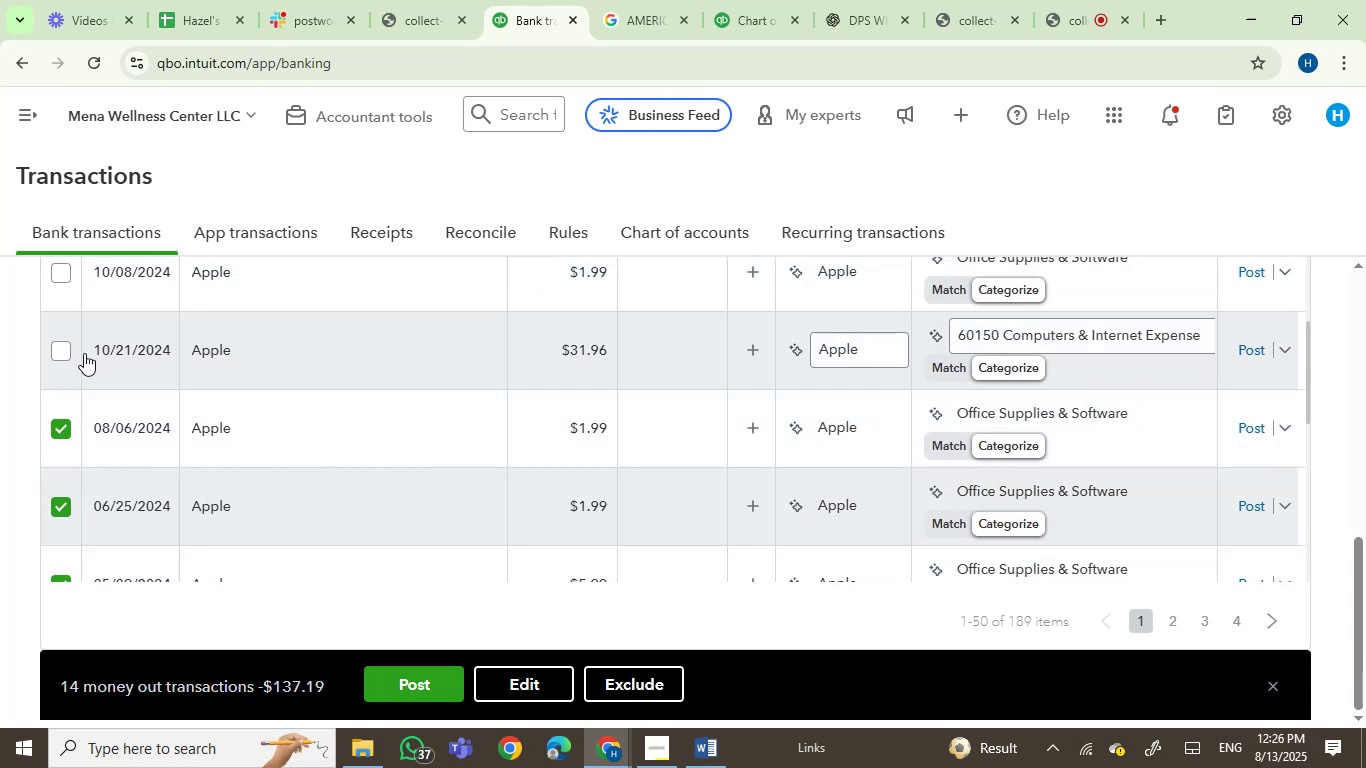 
left_click([60, 353])
 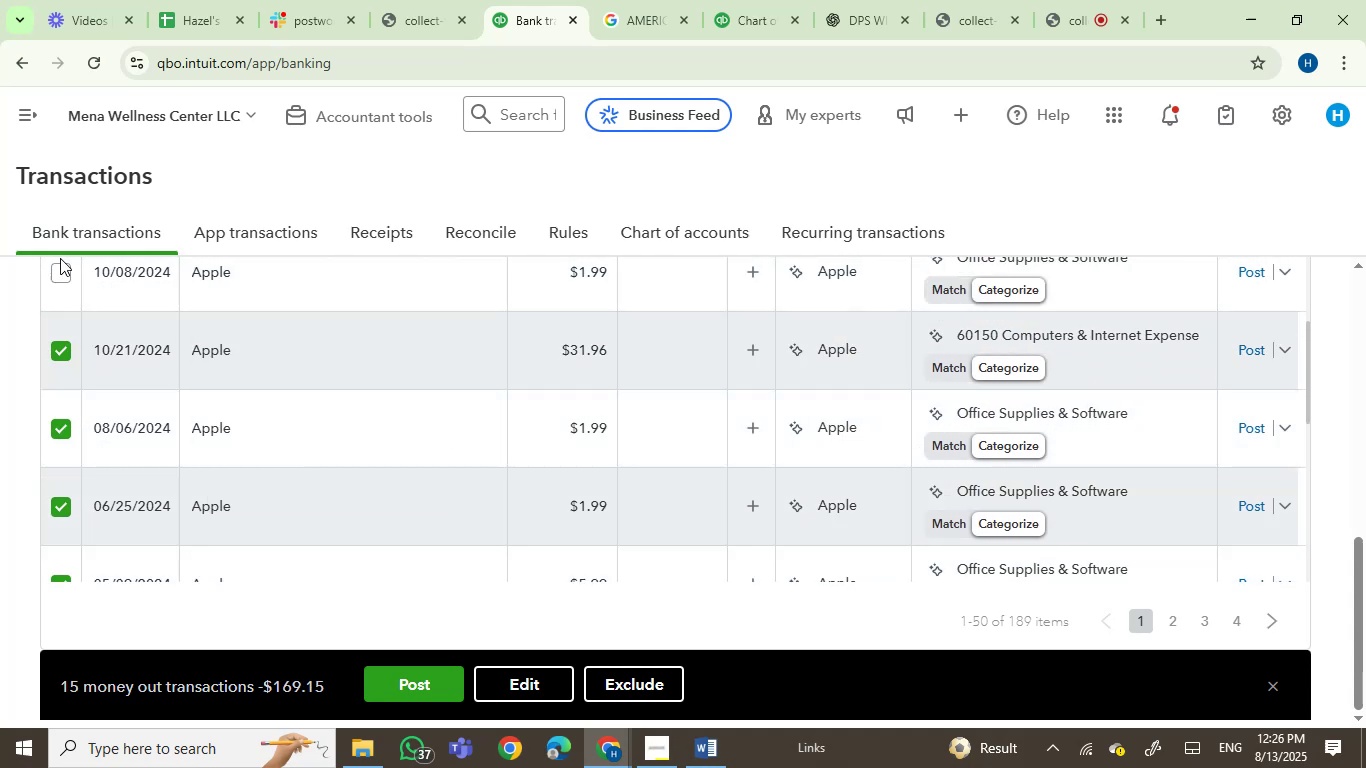 
left_click([58, 271])
 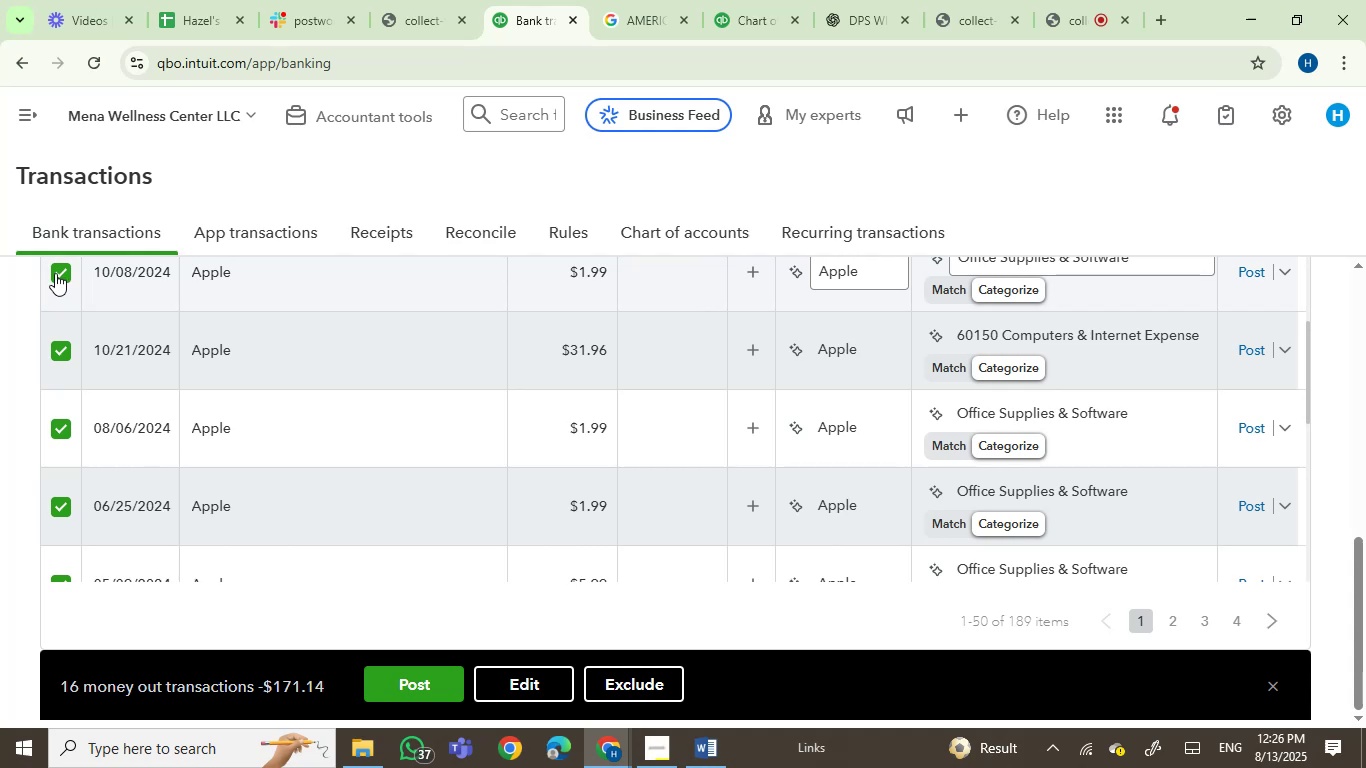 
scroll: coordinate [458, 475], scroll_direction: up, amount: 3.0
 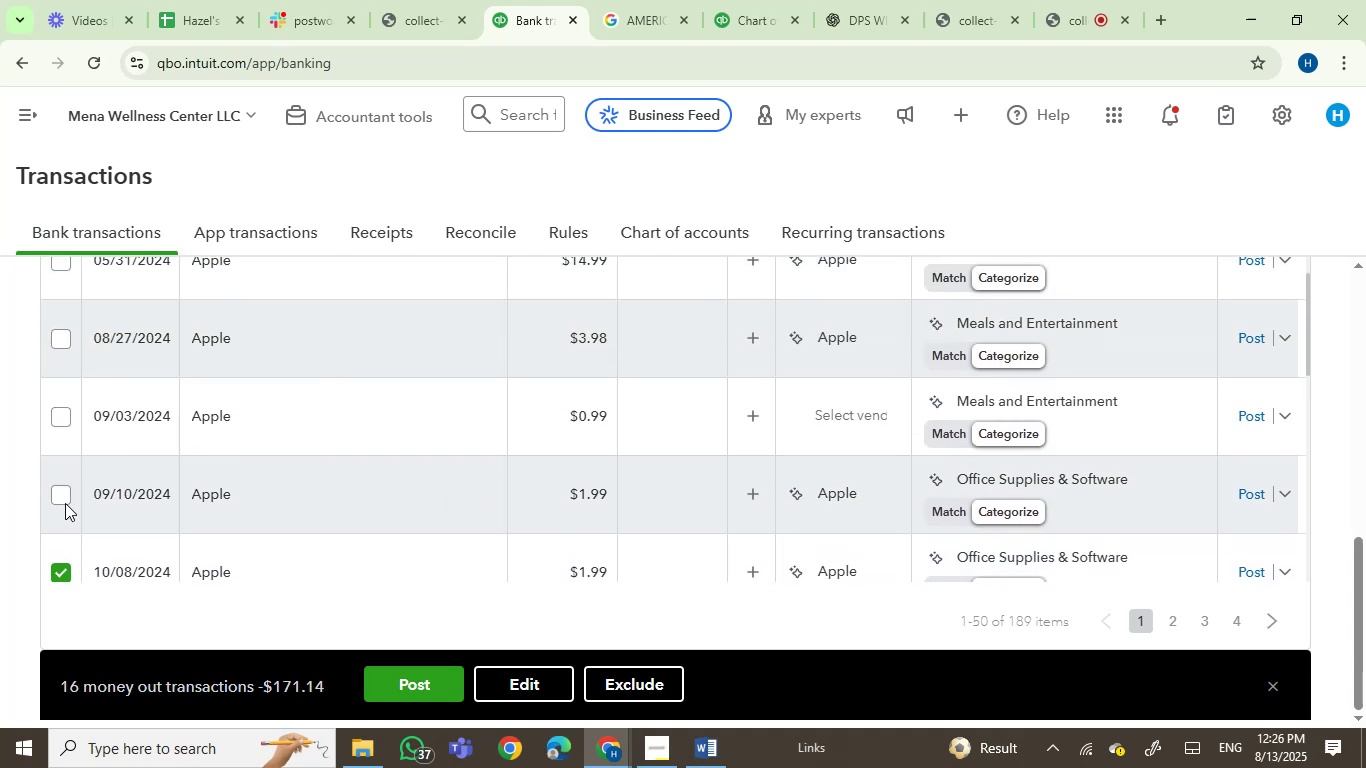 
left_click([60, 494])
 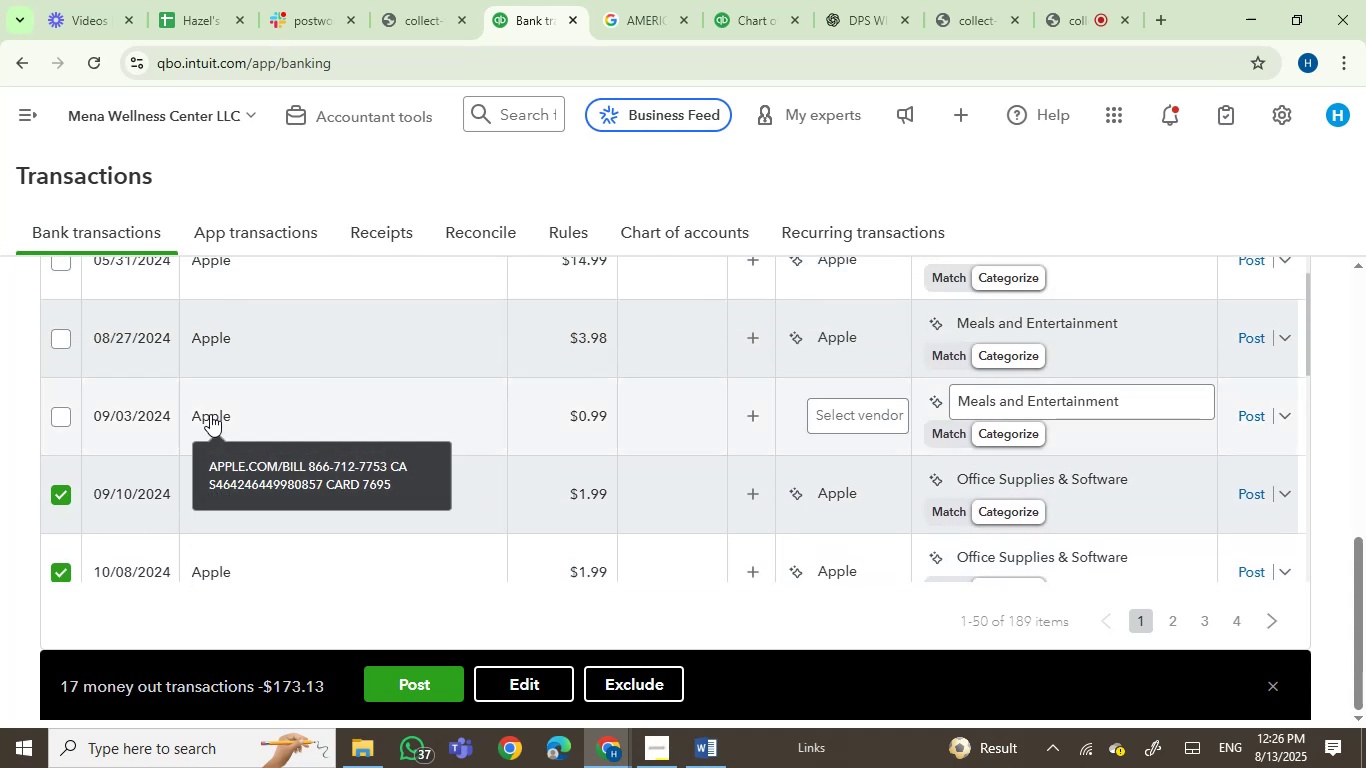 
left_click([64, 420])
 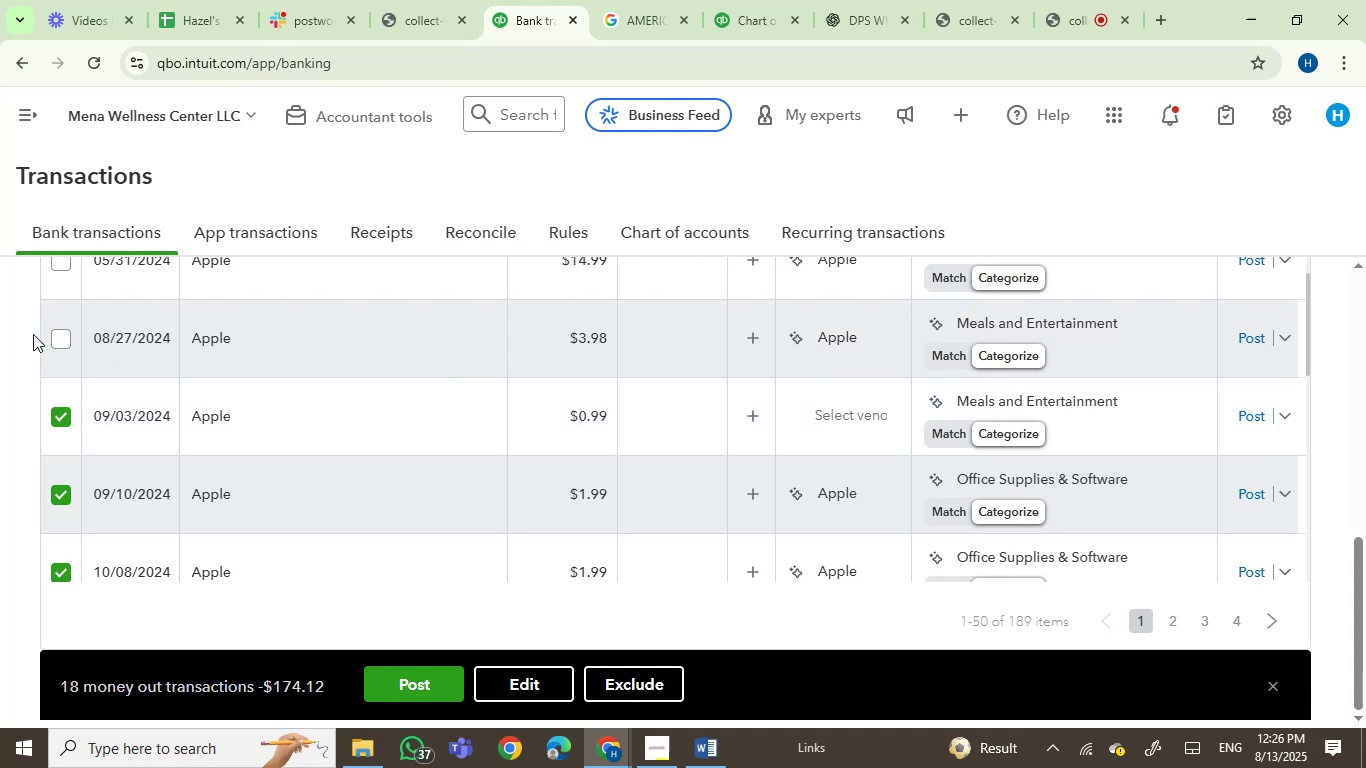 
left_click([51, 334])
 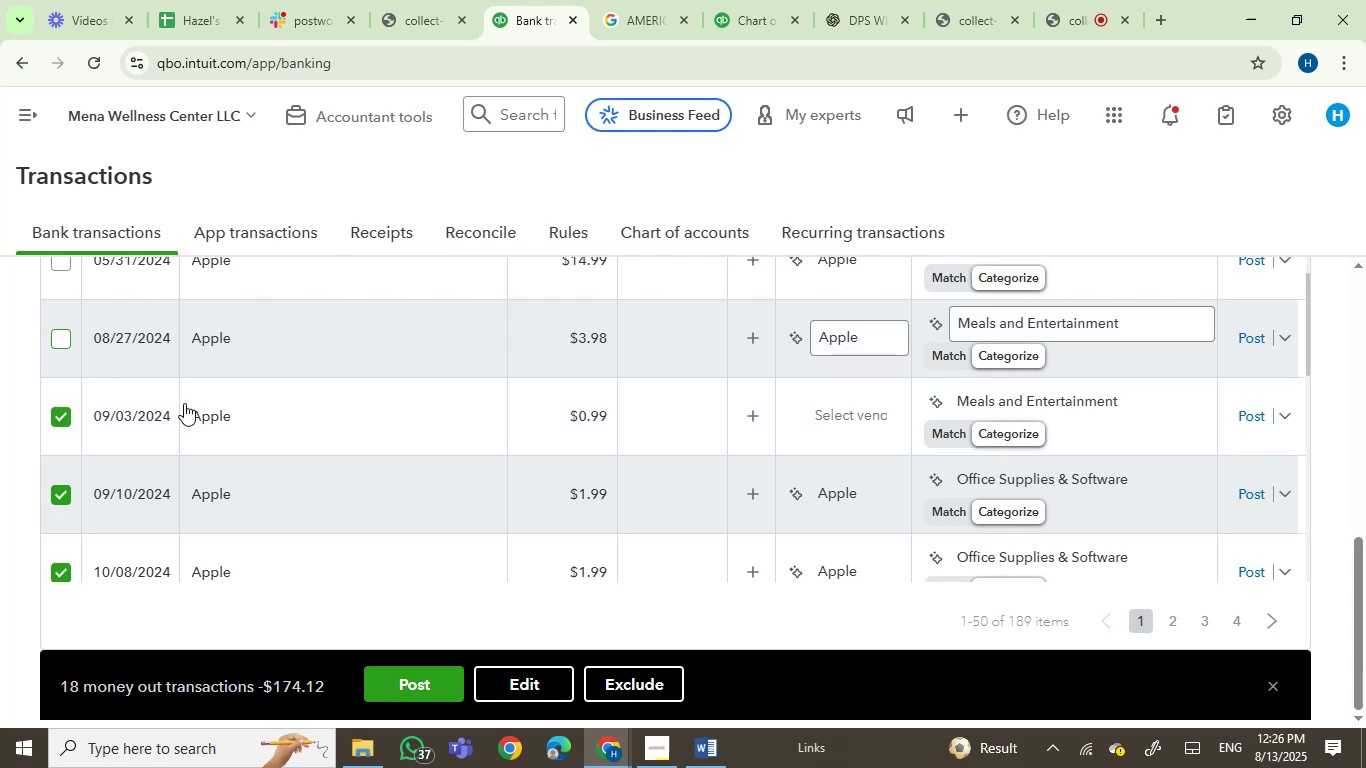 
scroll: coordinate [257, 340], scroll_direction: up, amount: 4.0
 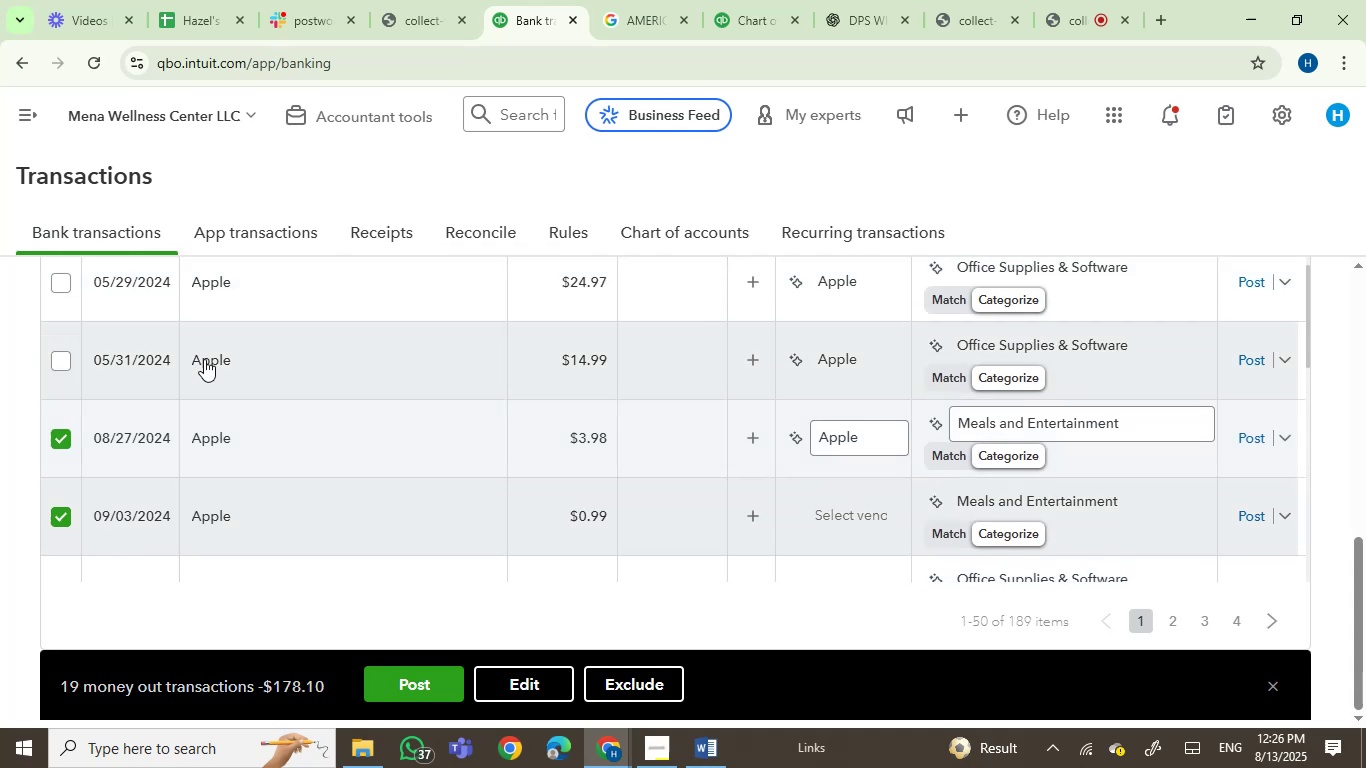 
left_click([204, 359])
 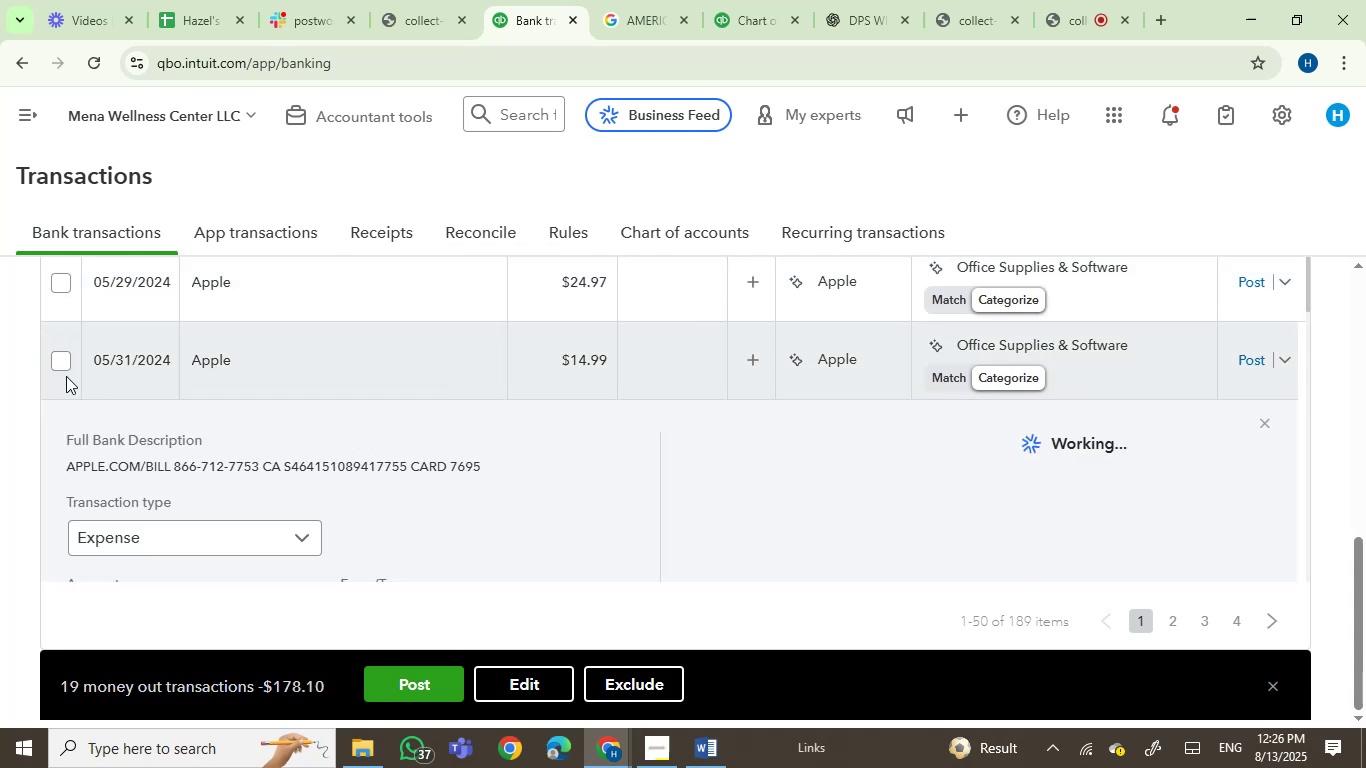 
left_click([60, 360])
 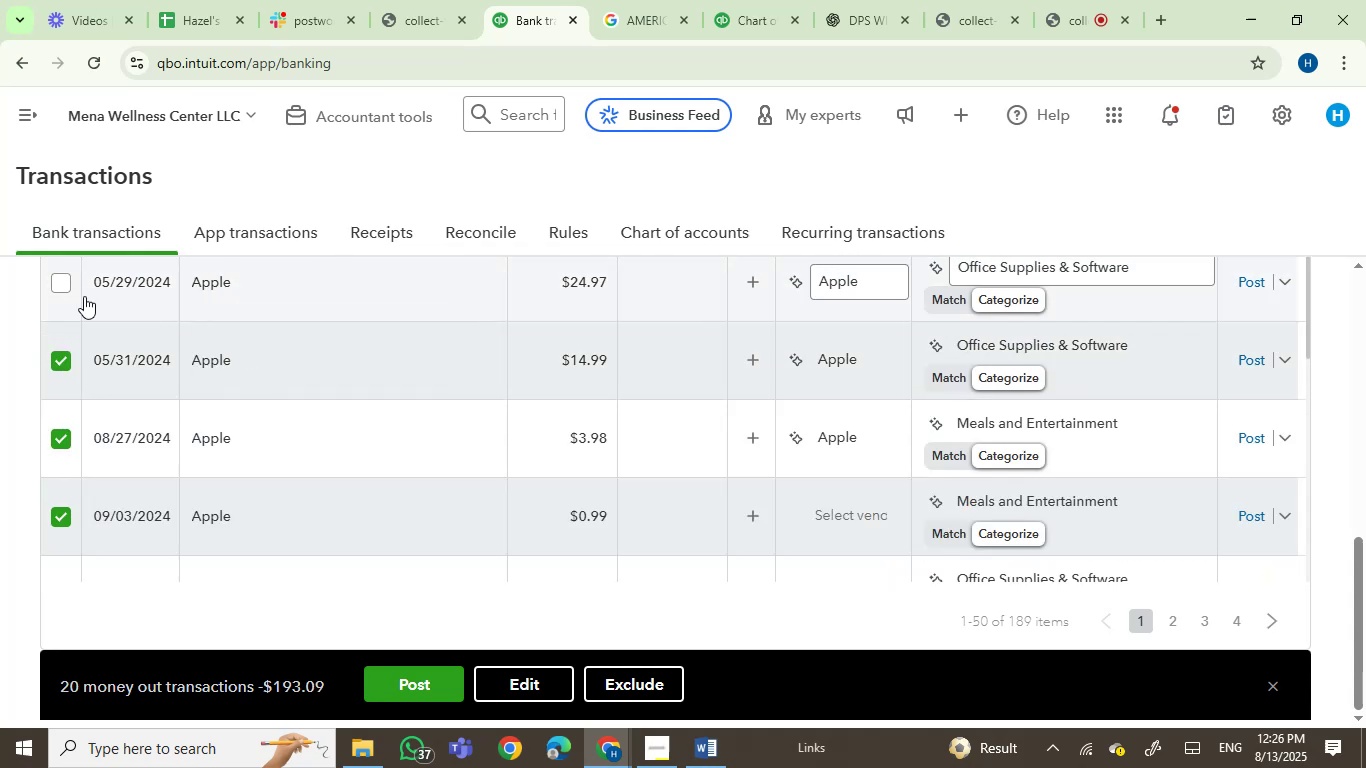 
left_click([58, 293])
 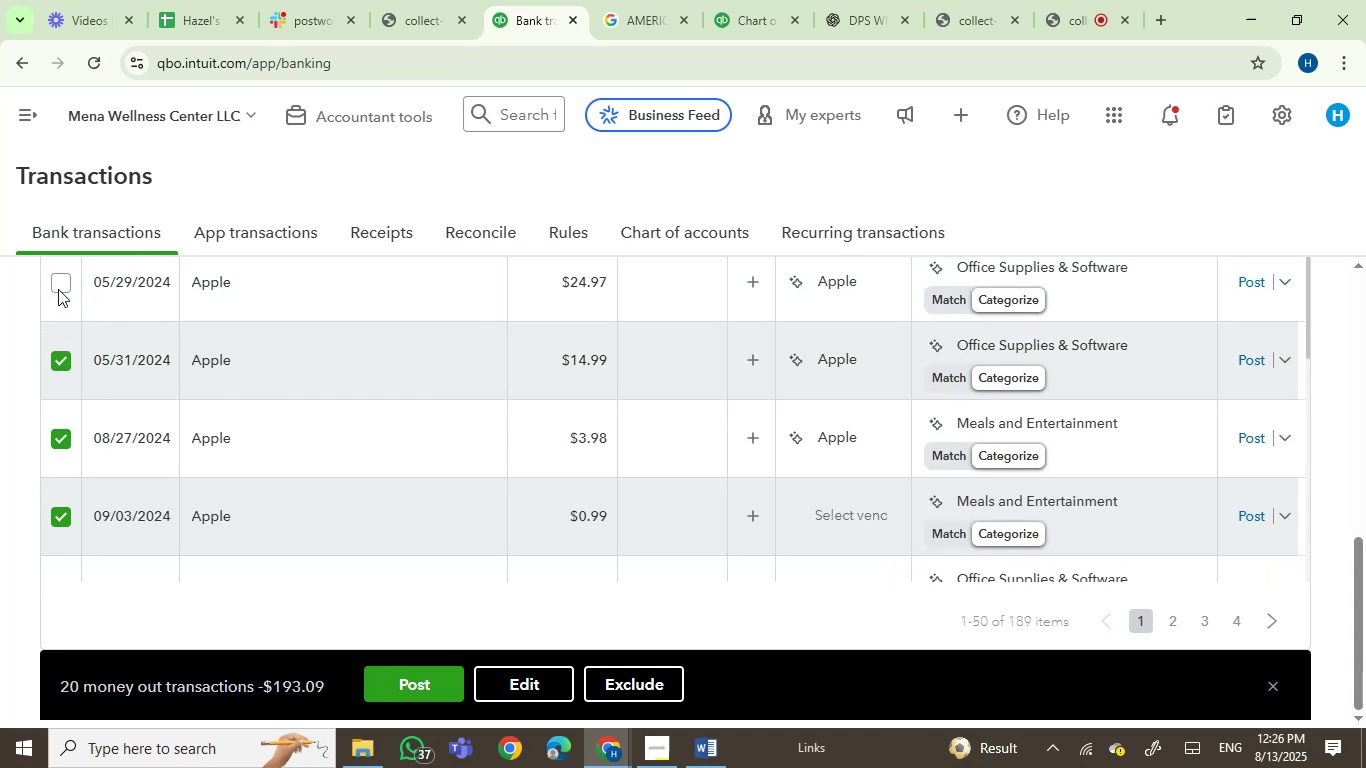 
left_click([57, 282])
 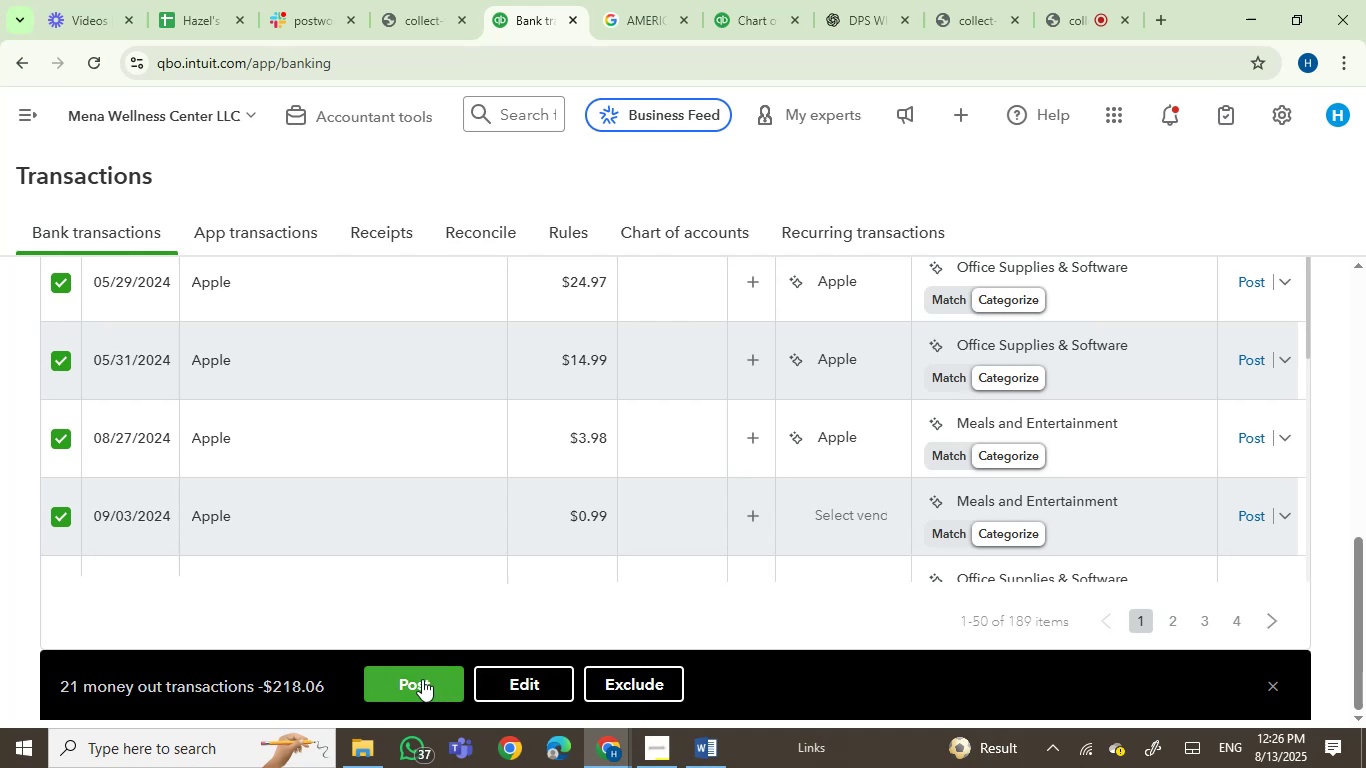 
left_click([422, 679])
 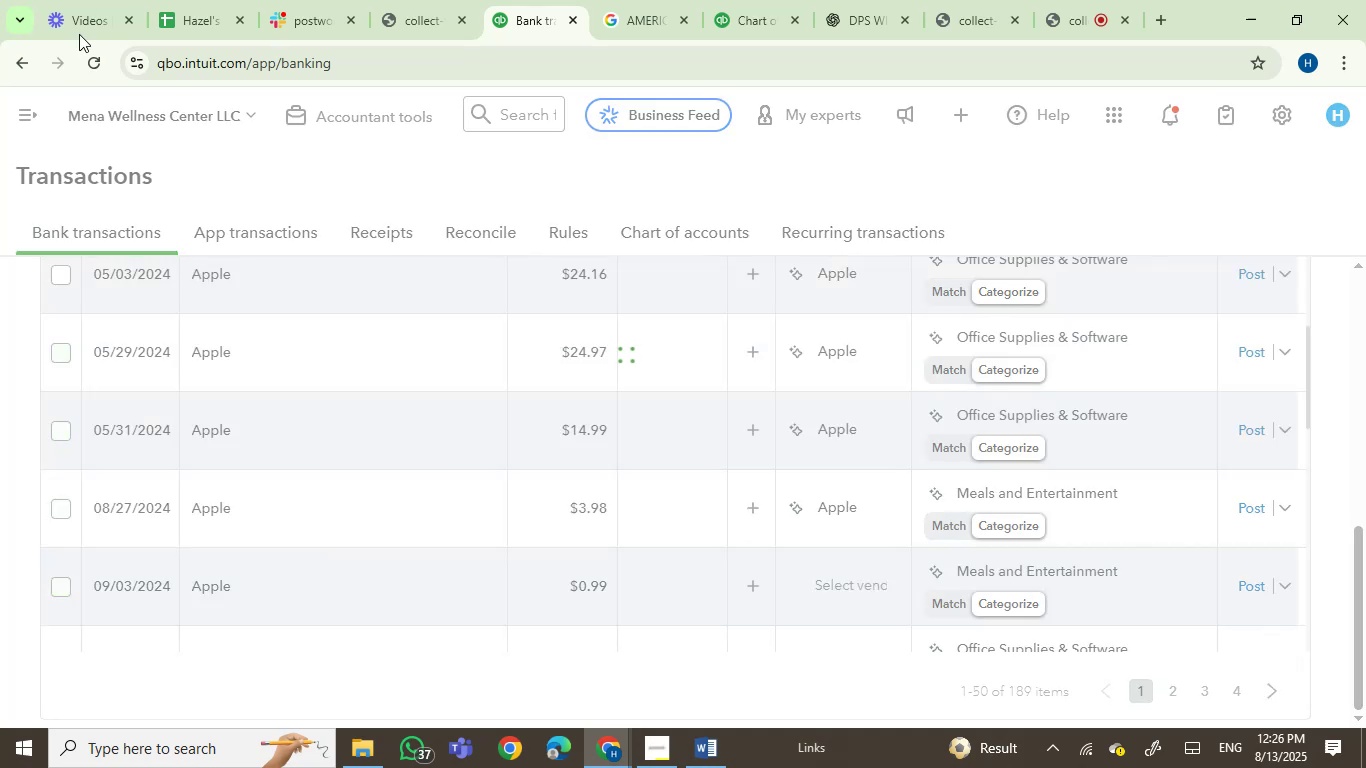 
left_click([66, 0])
 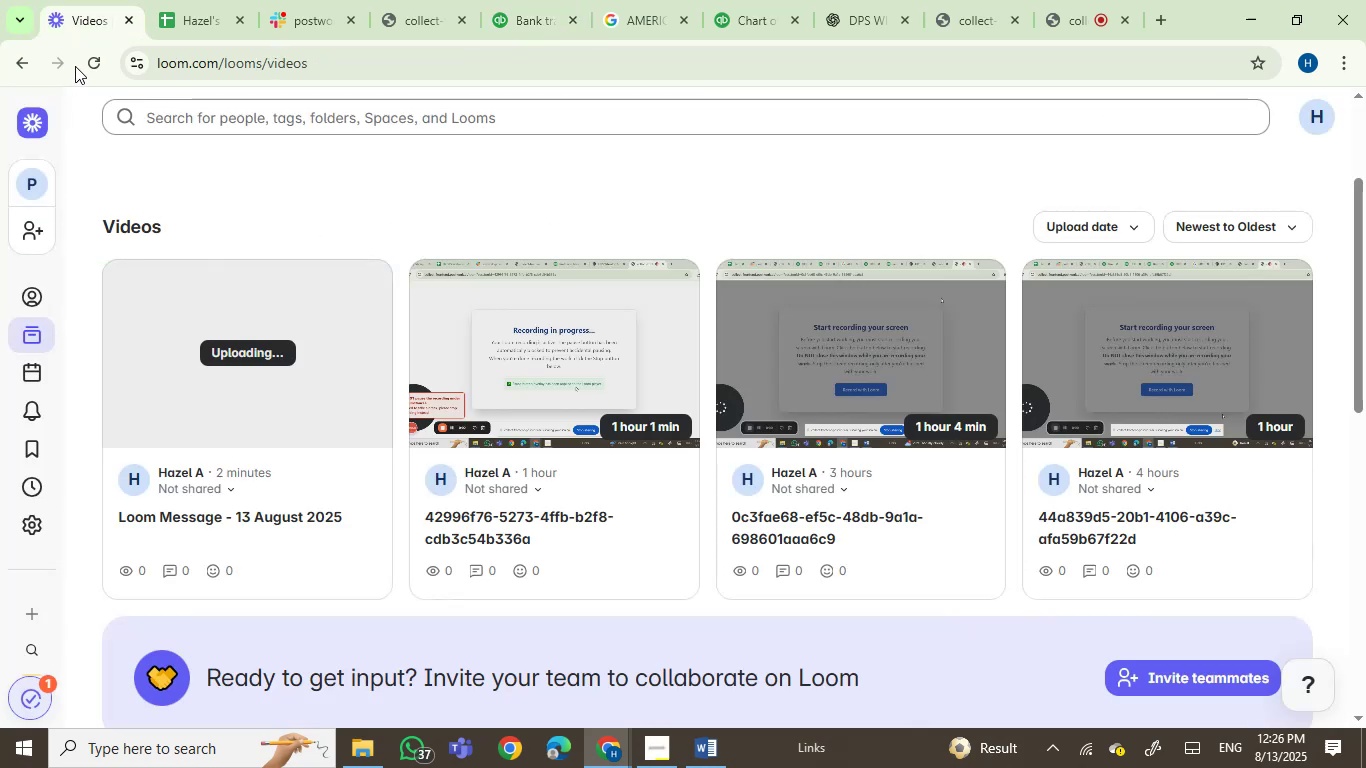 
left_click([87, 59])
 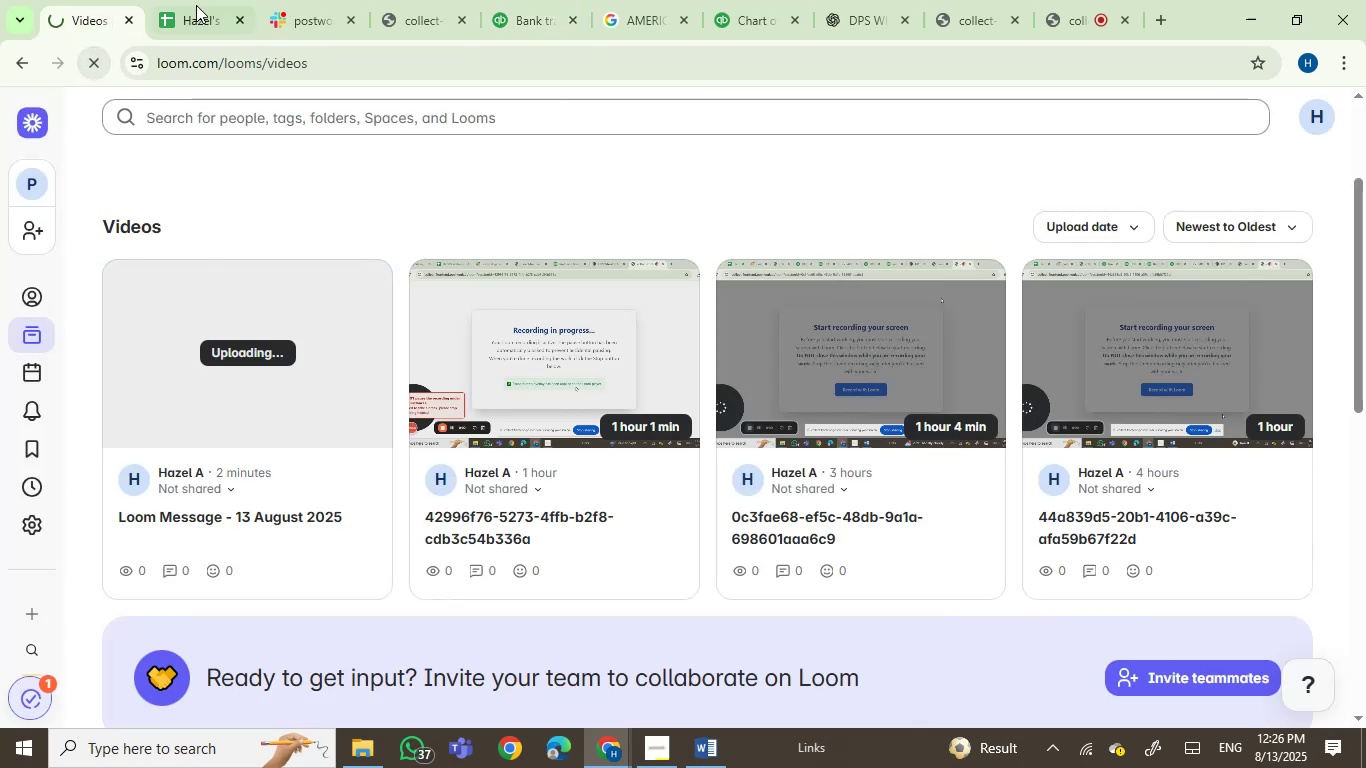 
left_click([198, 0])
 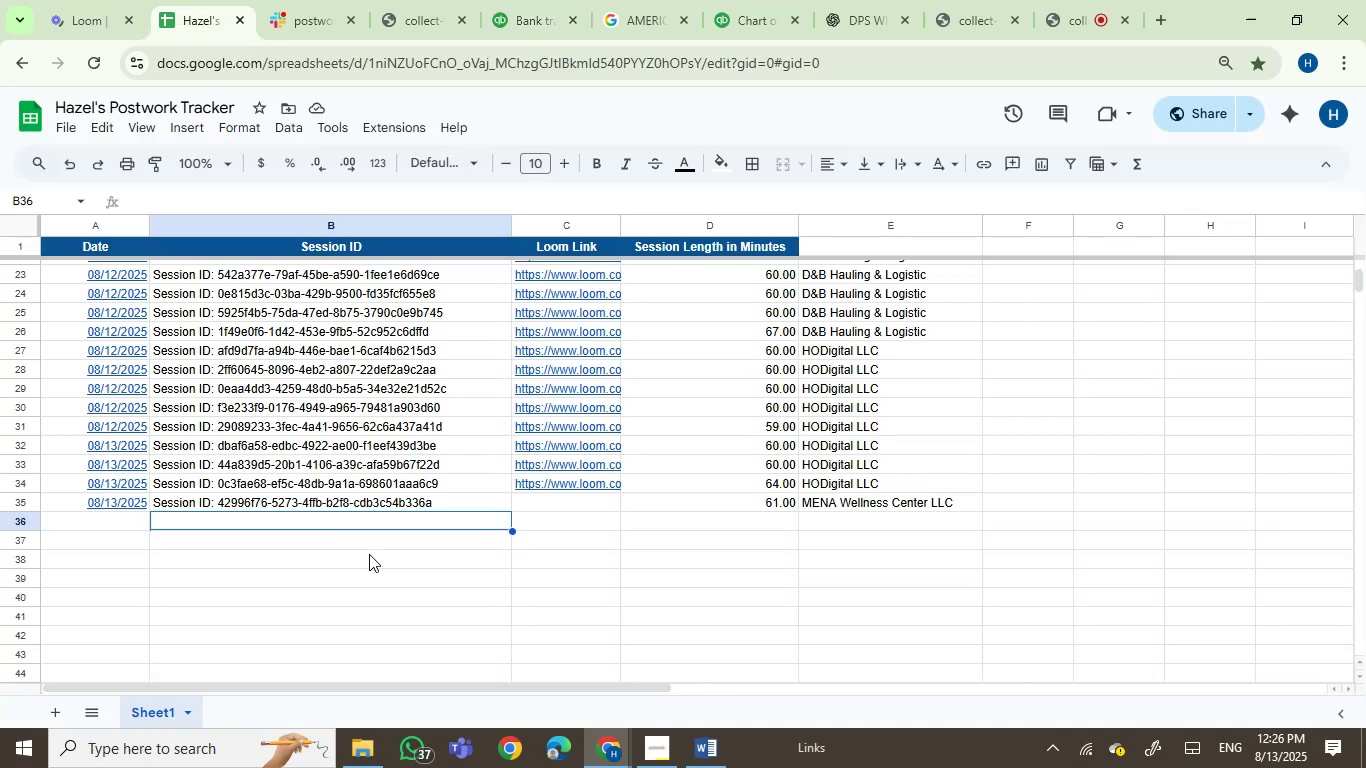 
left_click([522, 11])
 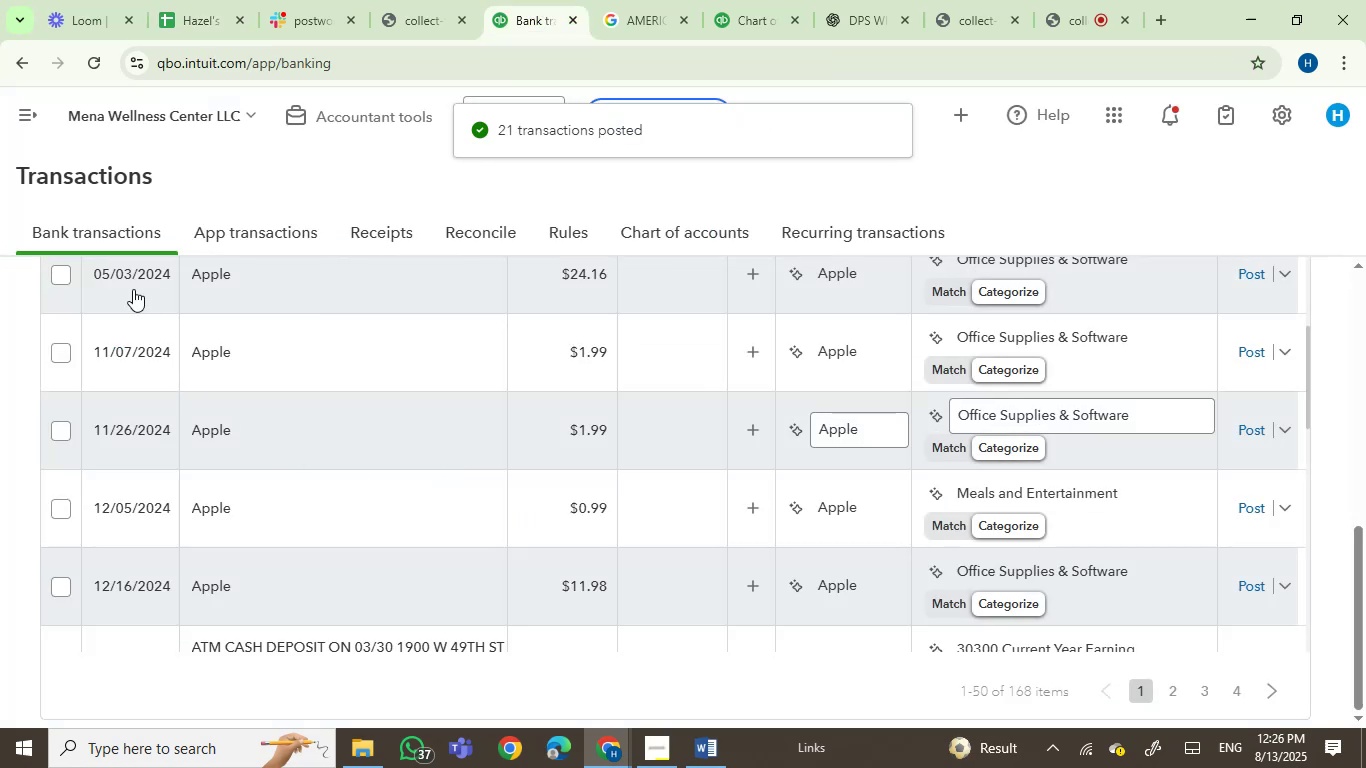 
wait(5.51)
 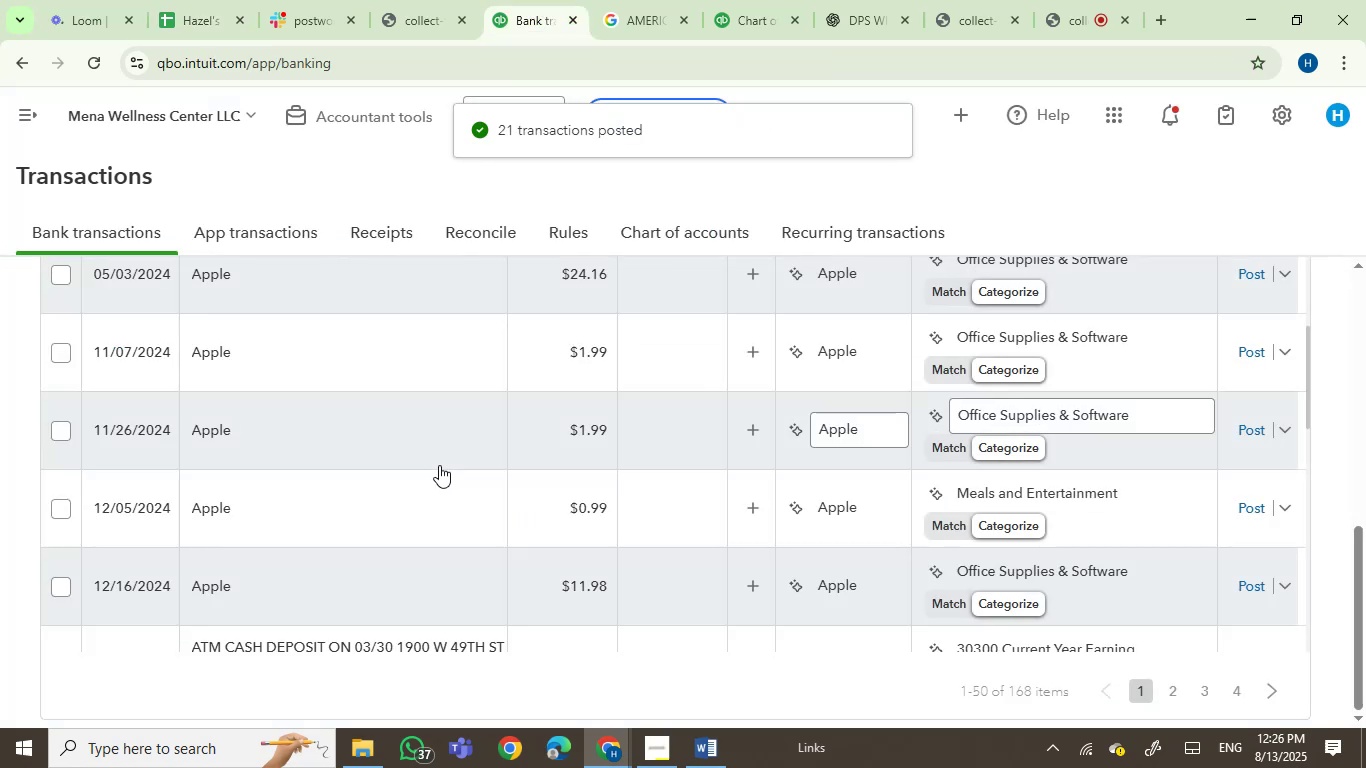 
left_click([57, 279])
 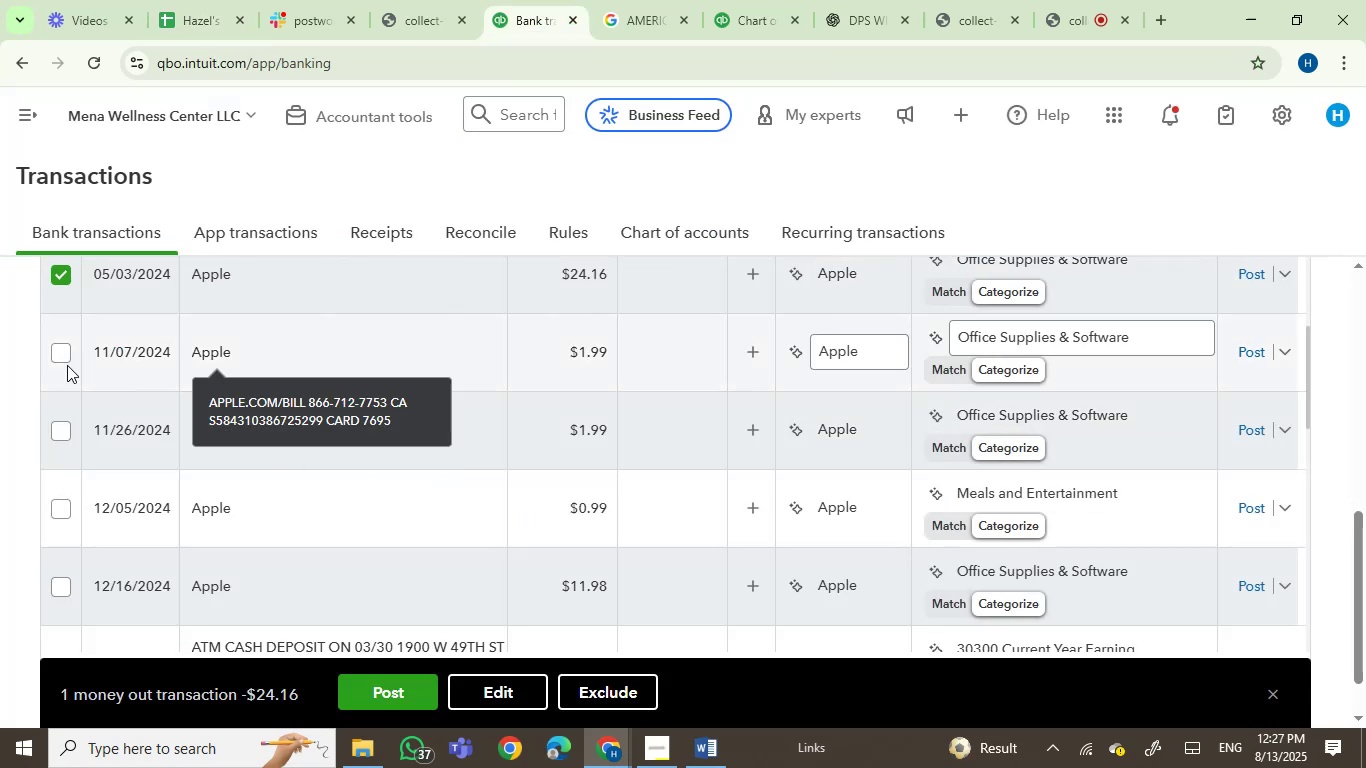 
left_click([54, 355])
 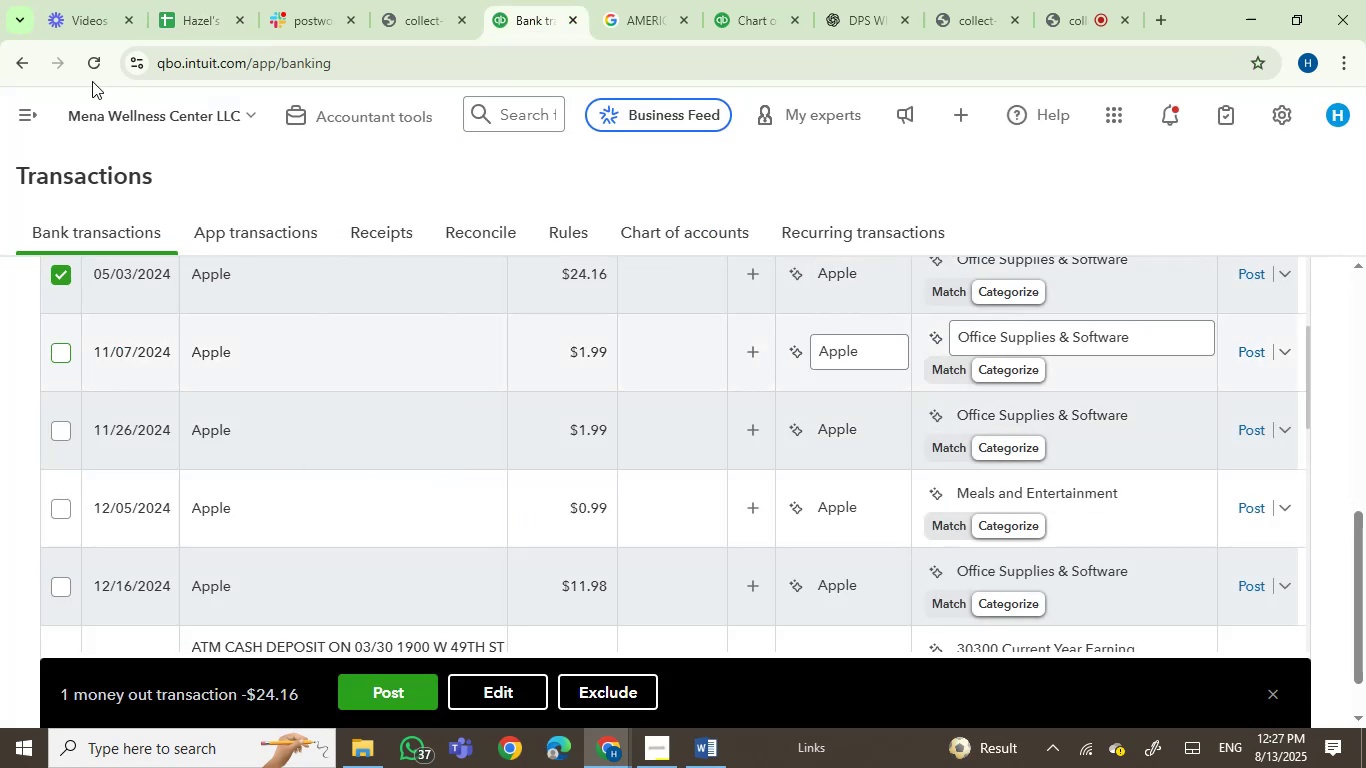 
left_click([89, 7])
 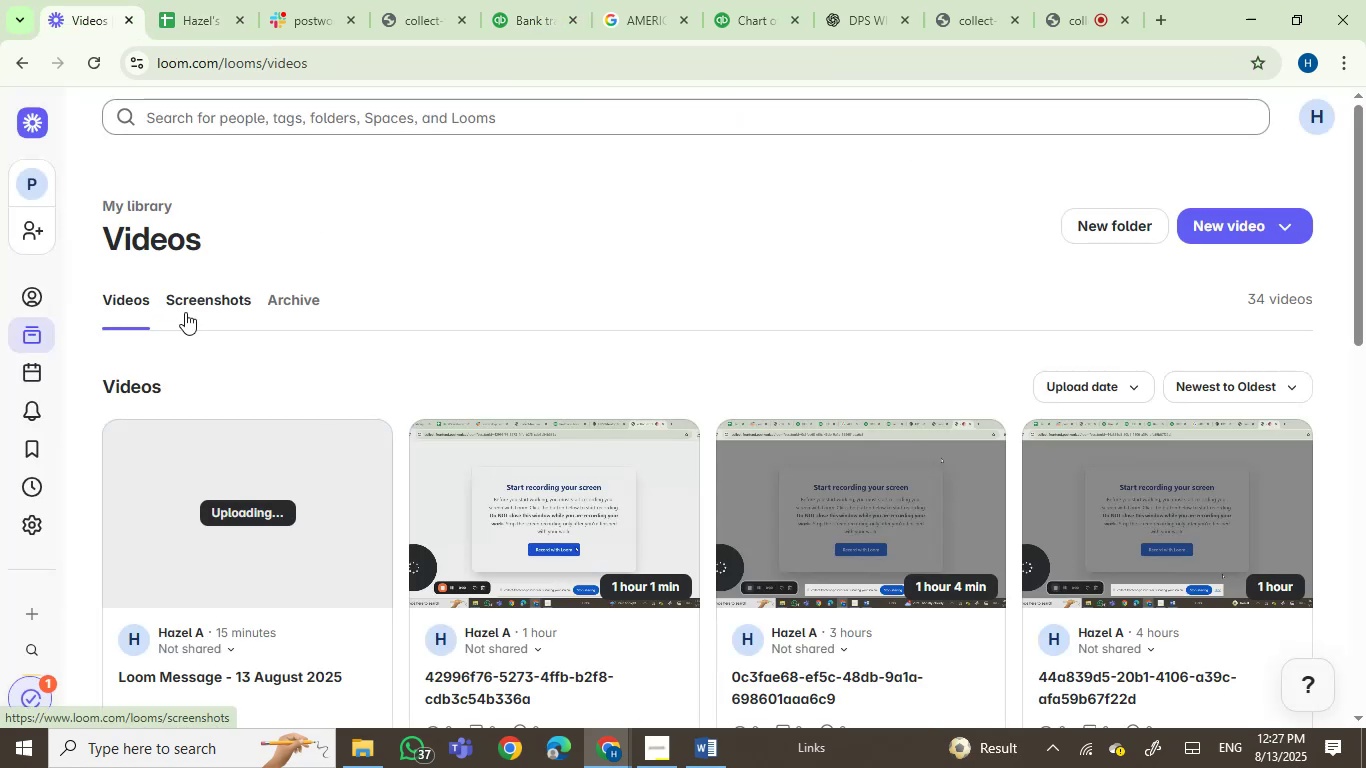 
scroll: coordinate [185, 312], scroll_direction: down, amount: 2.0
 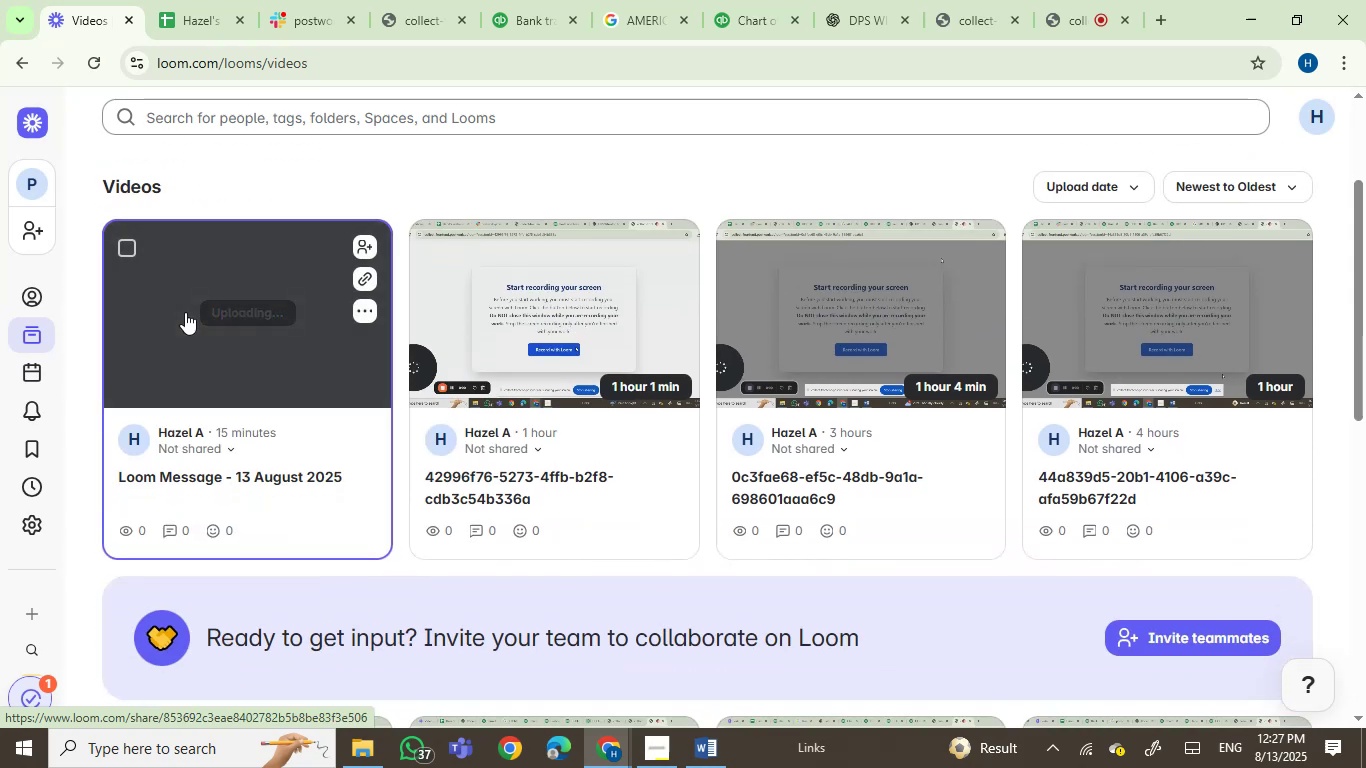 
scroll: coordinate [185, 312], scroll_direction: up, amount: 1.0
 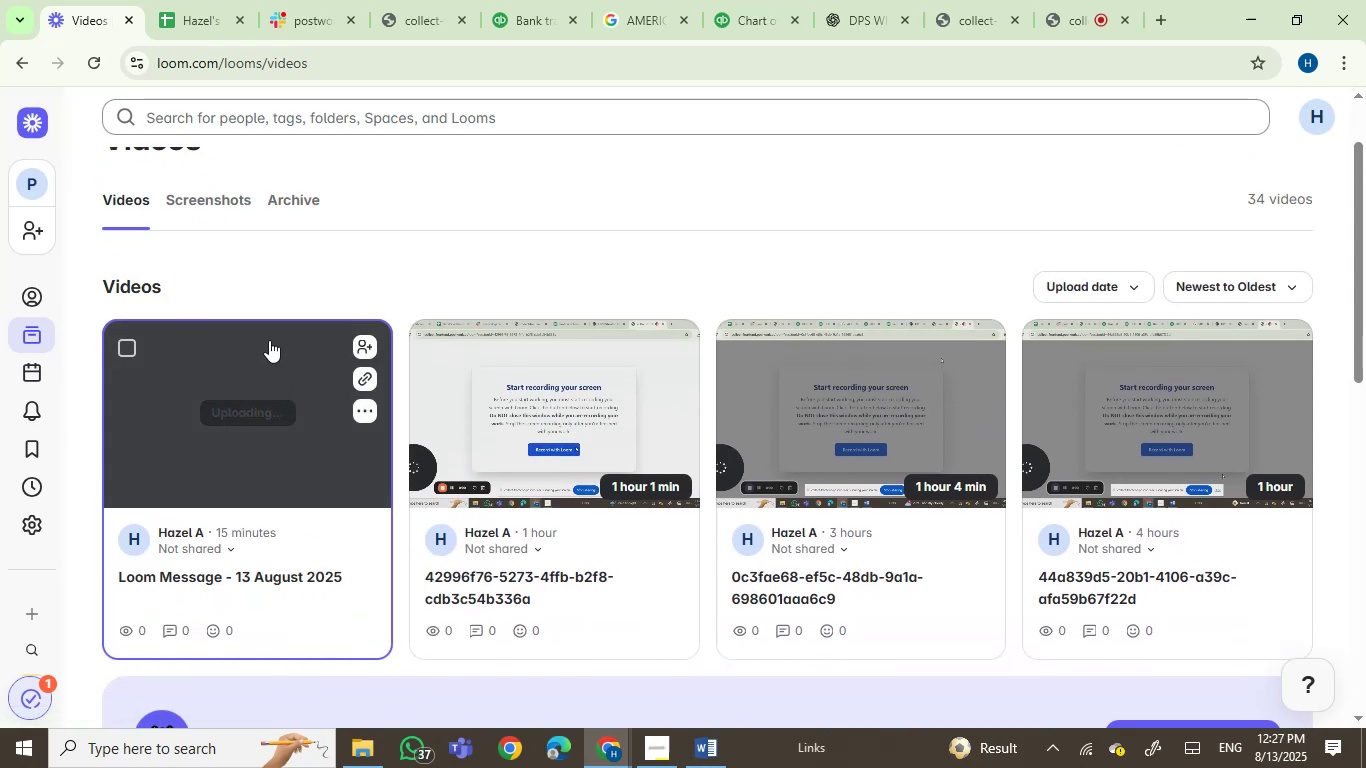 
wait(6.4)
 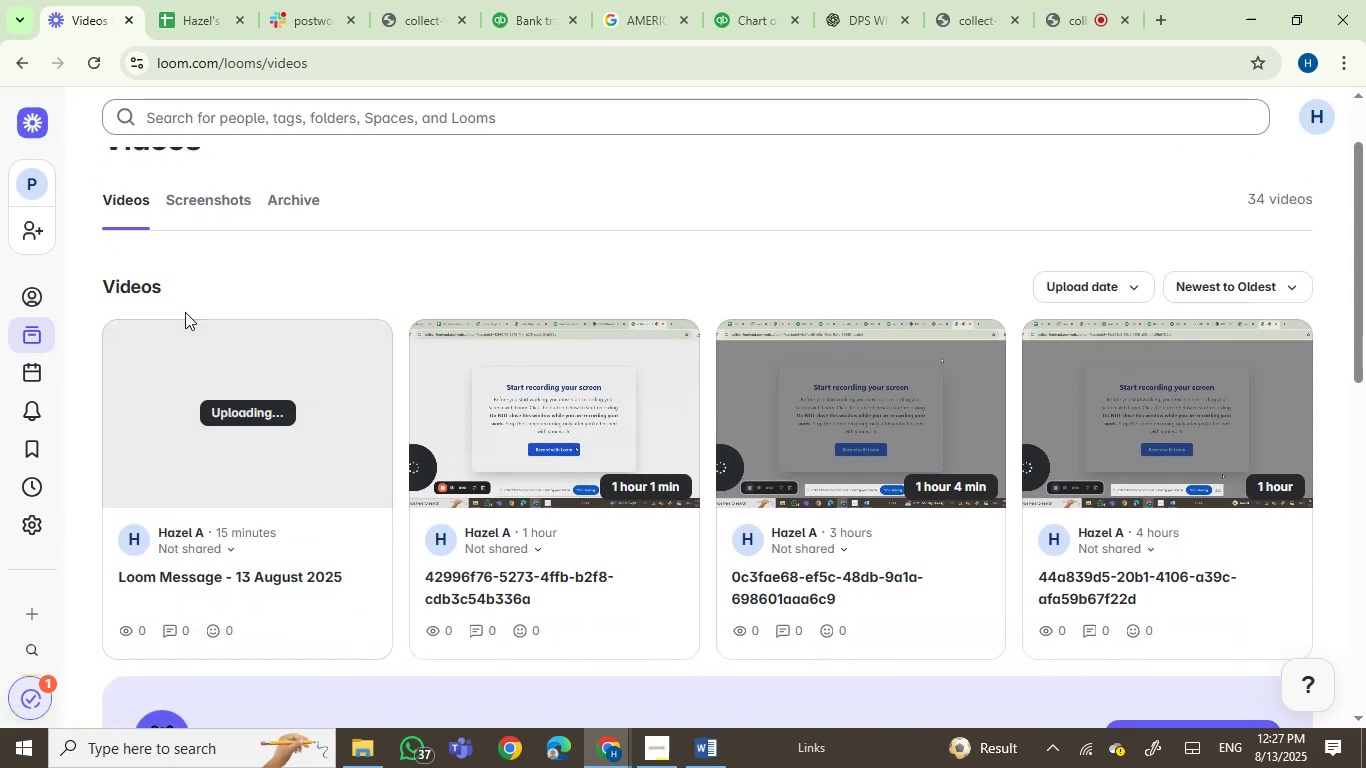 
left_click([123, 348])
 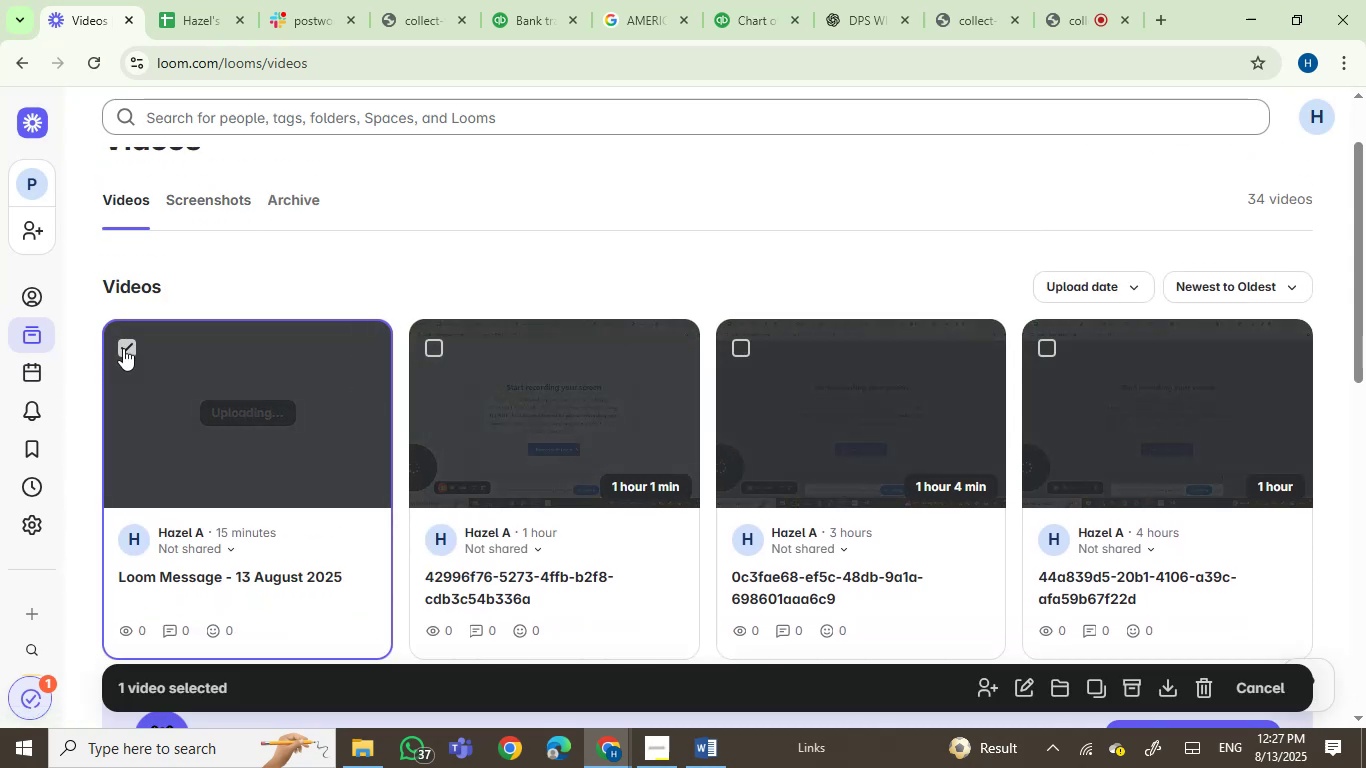 
left_click([123, 348])
 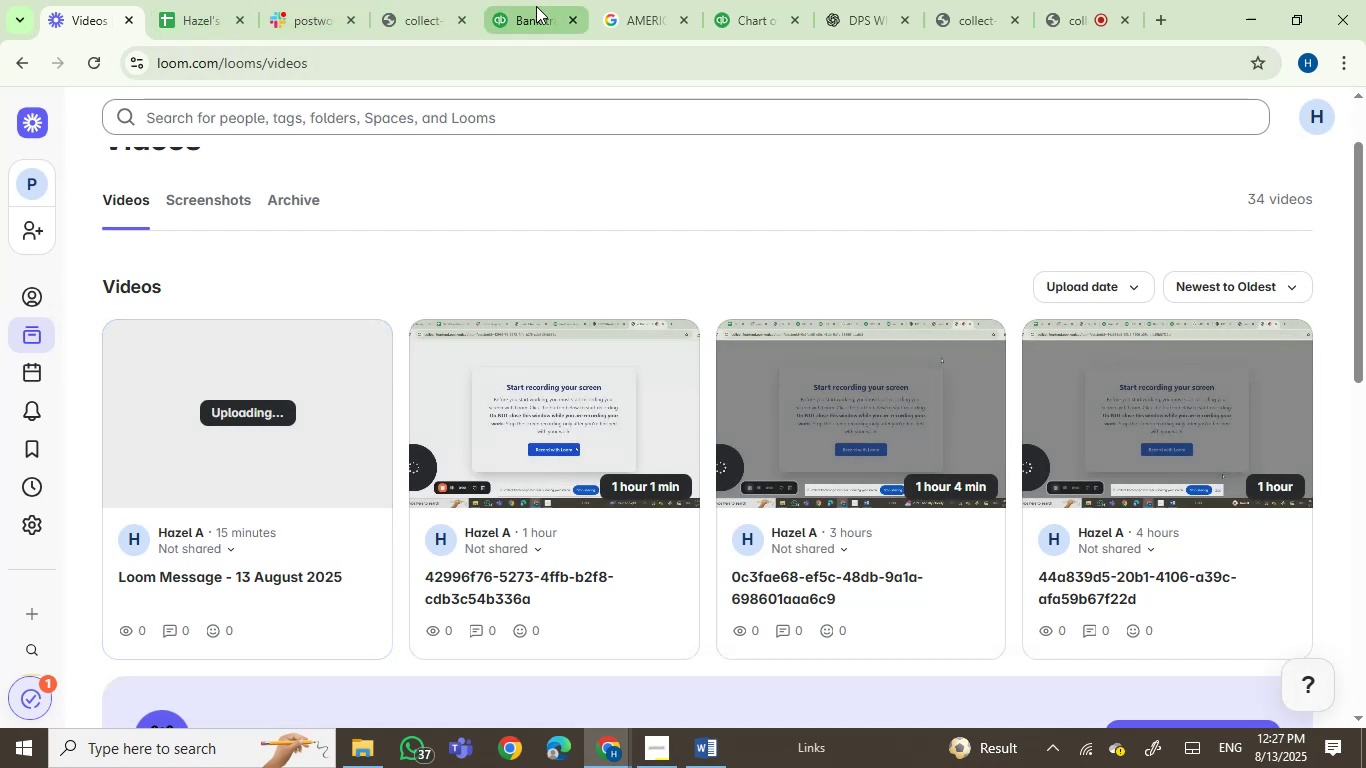 
left_click([515, 5])
 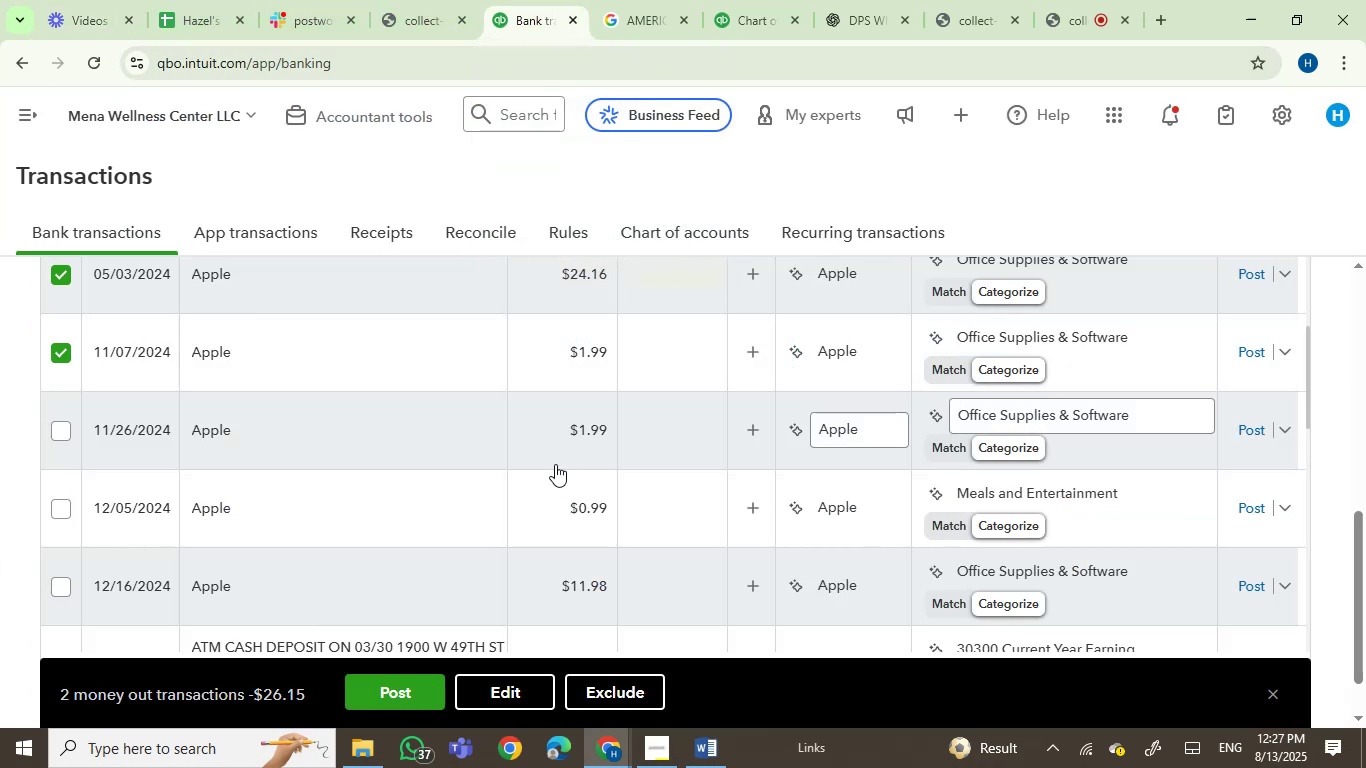 
mouse_move([211, 429])
 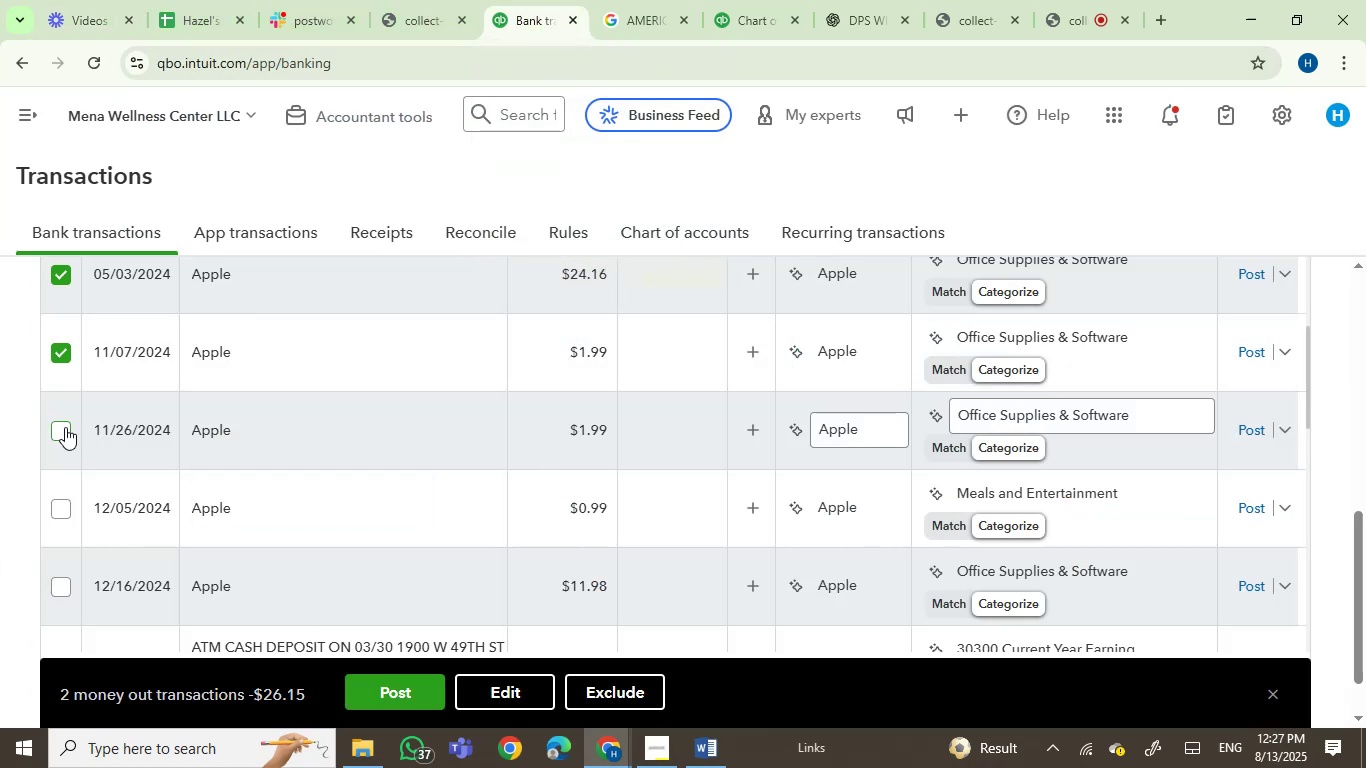 
left_click([63, 428])
 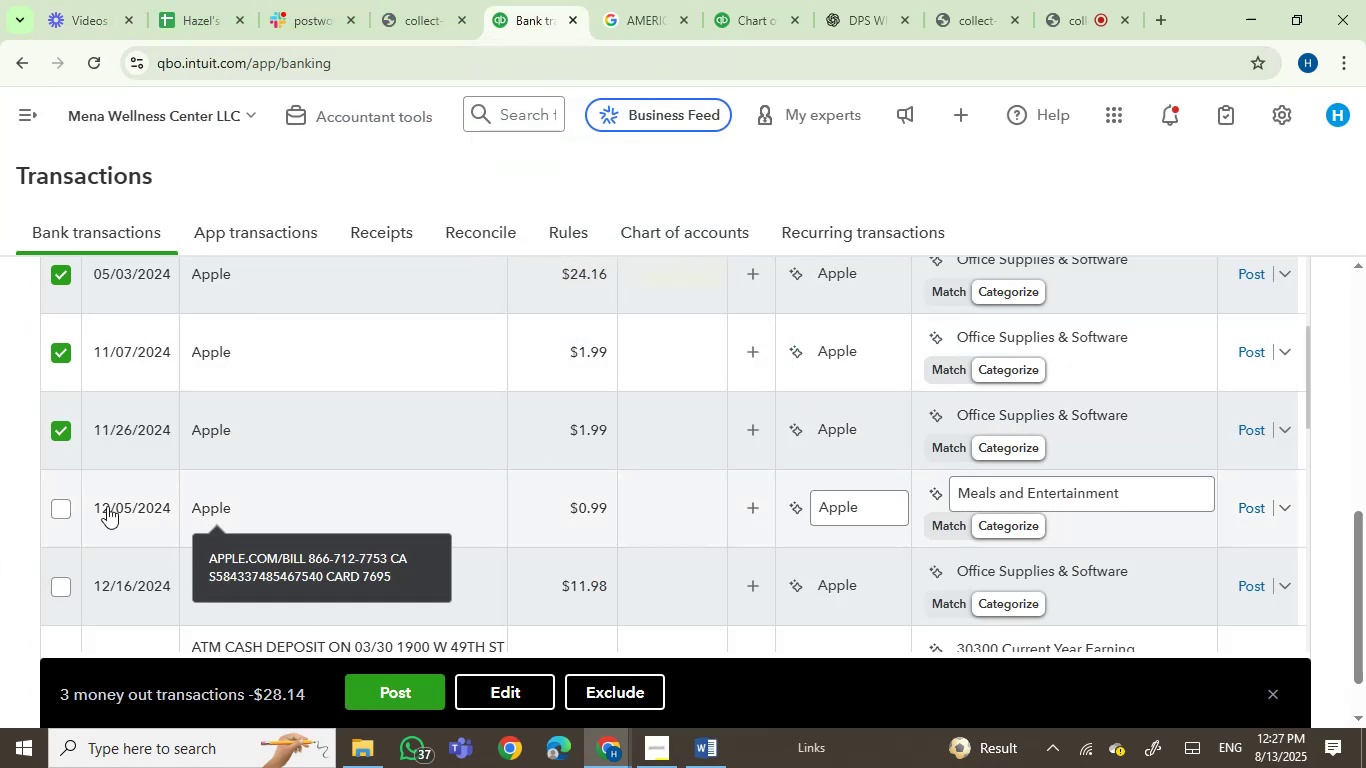 
left_click([56, 506])
 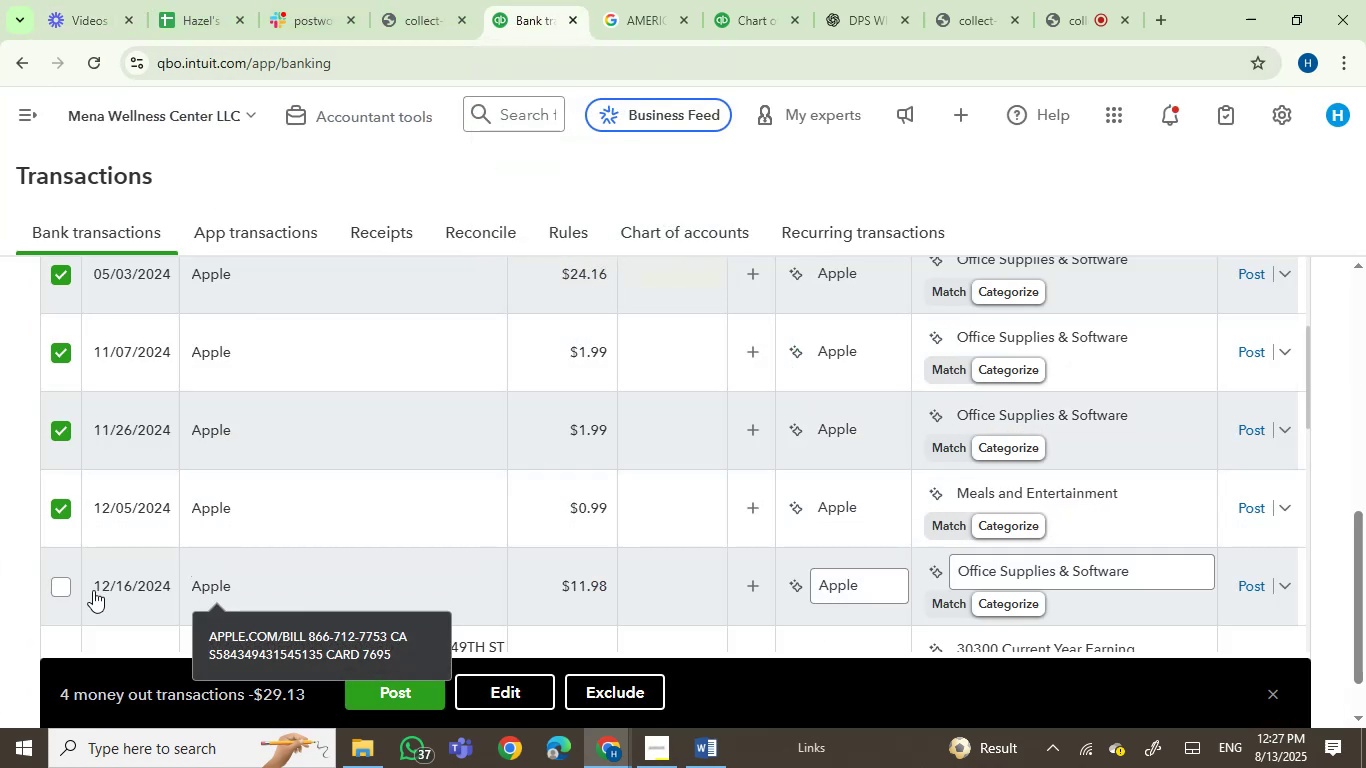 
left_click([57, 591])
 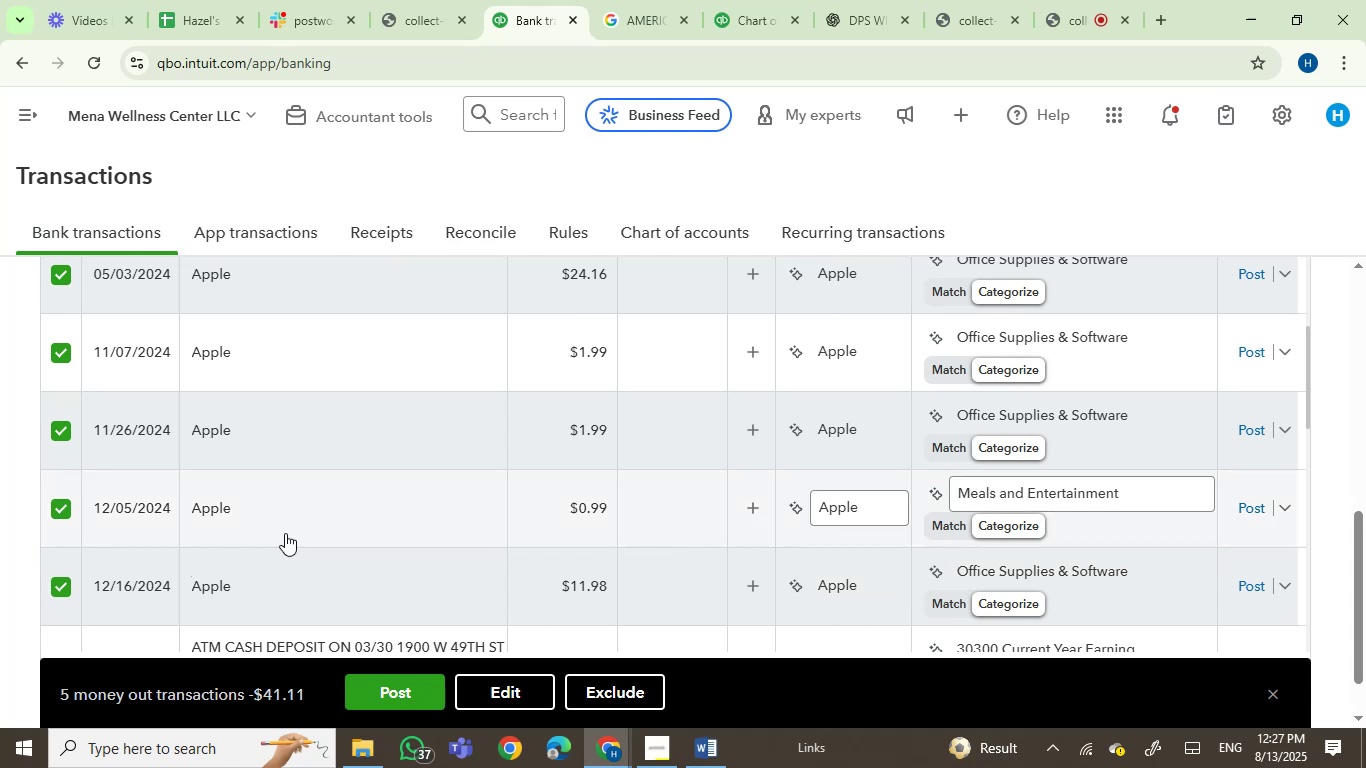 
scroll: coordinate [288, 533], scroll_direction: up, amount: 3.0
 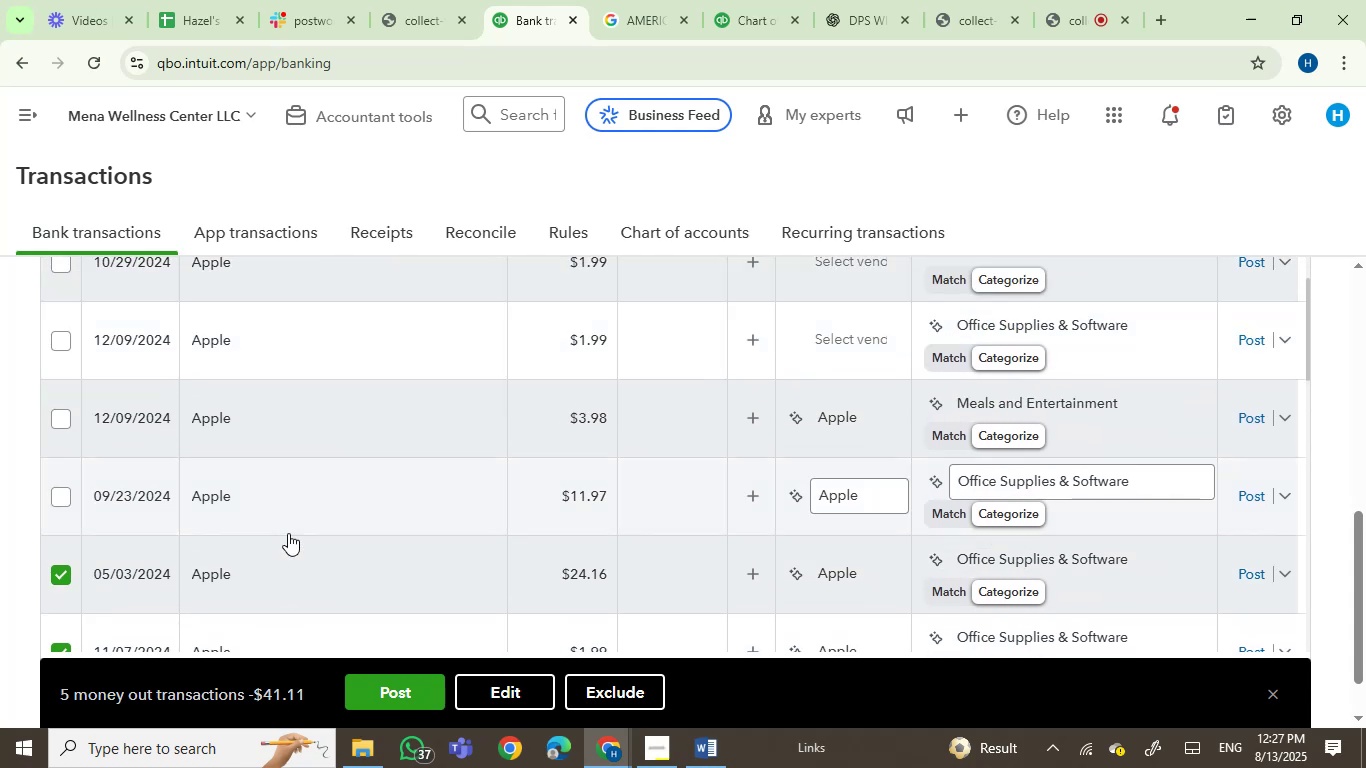 
wait(6.5)
 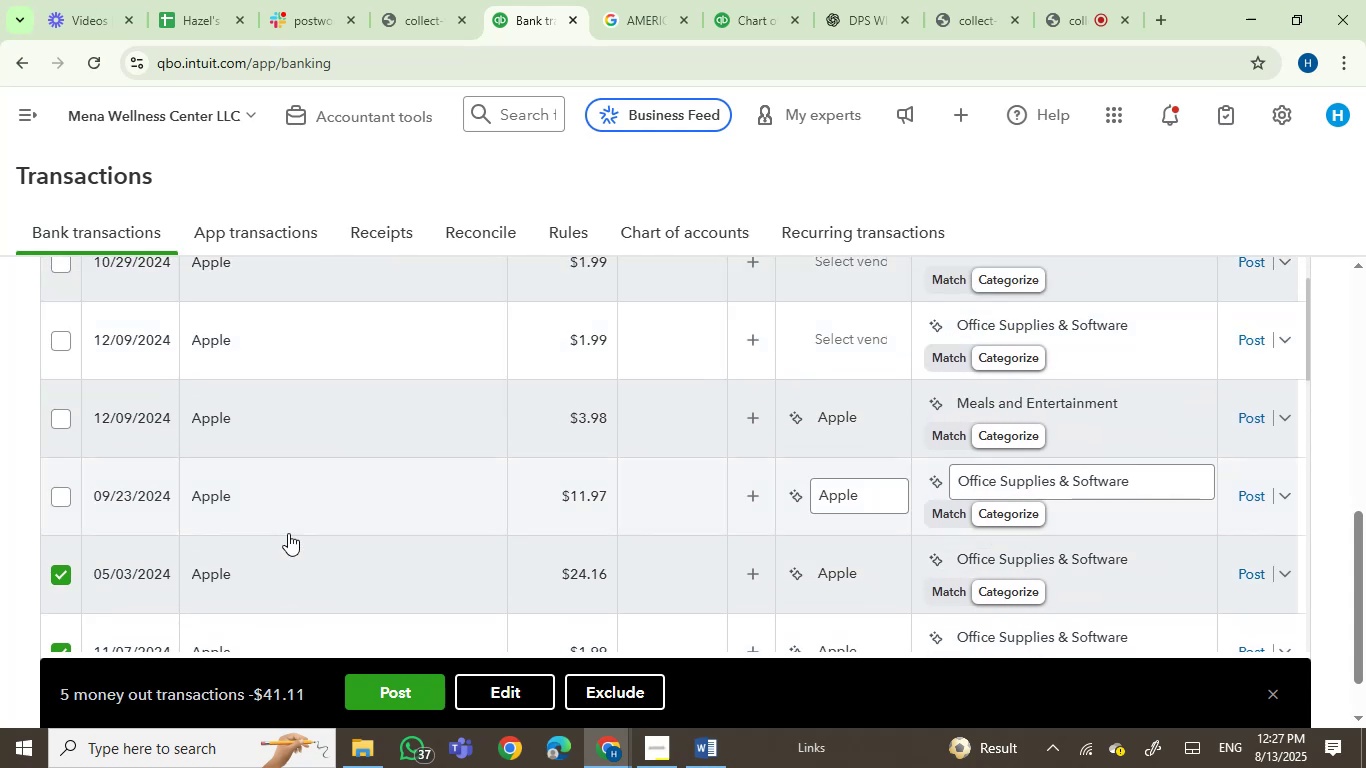 
mouse_move([-9, 118])
 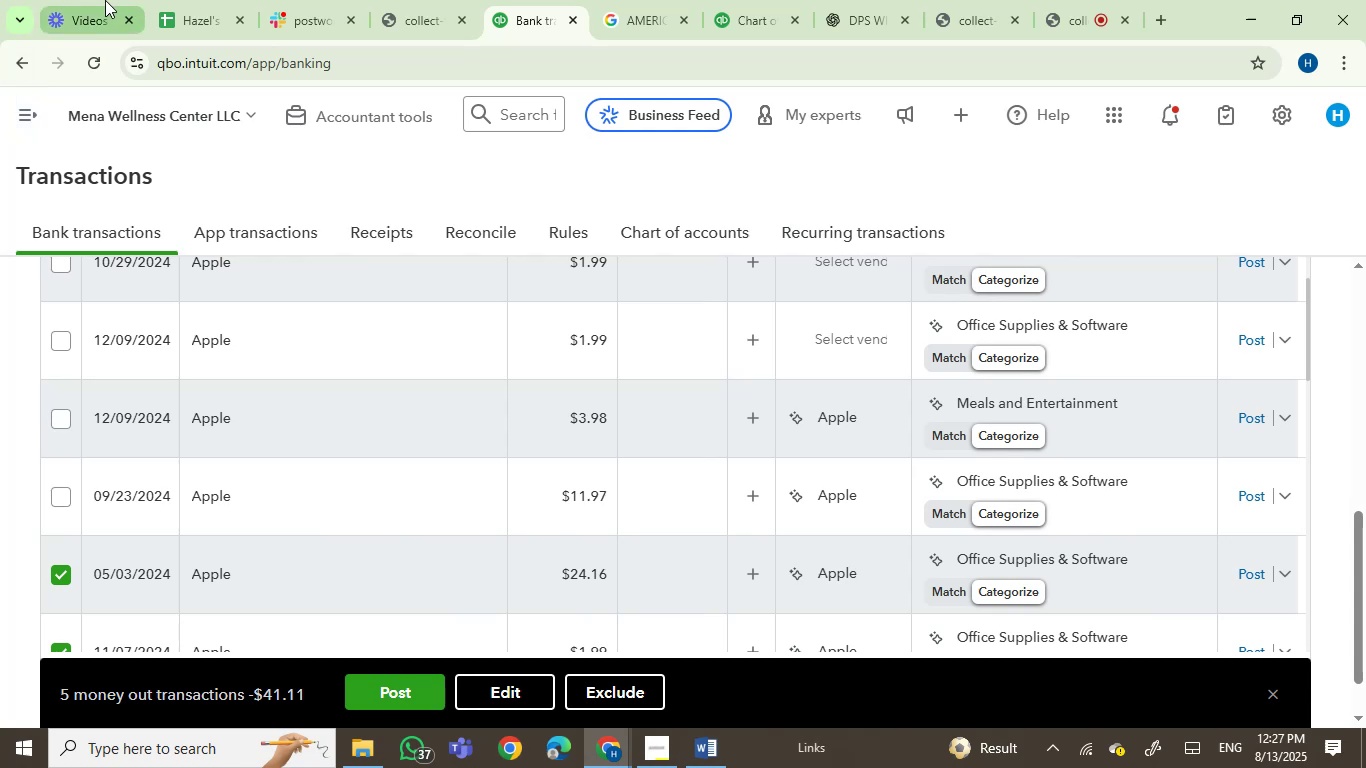 
left_click([92, 0])
 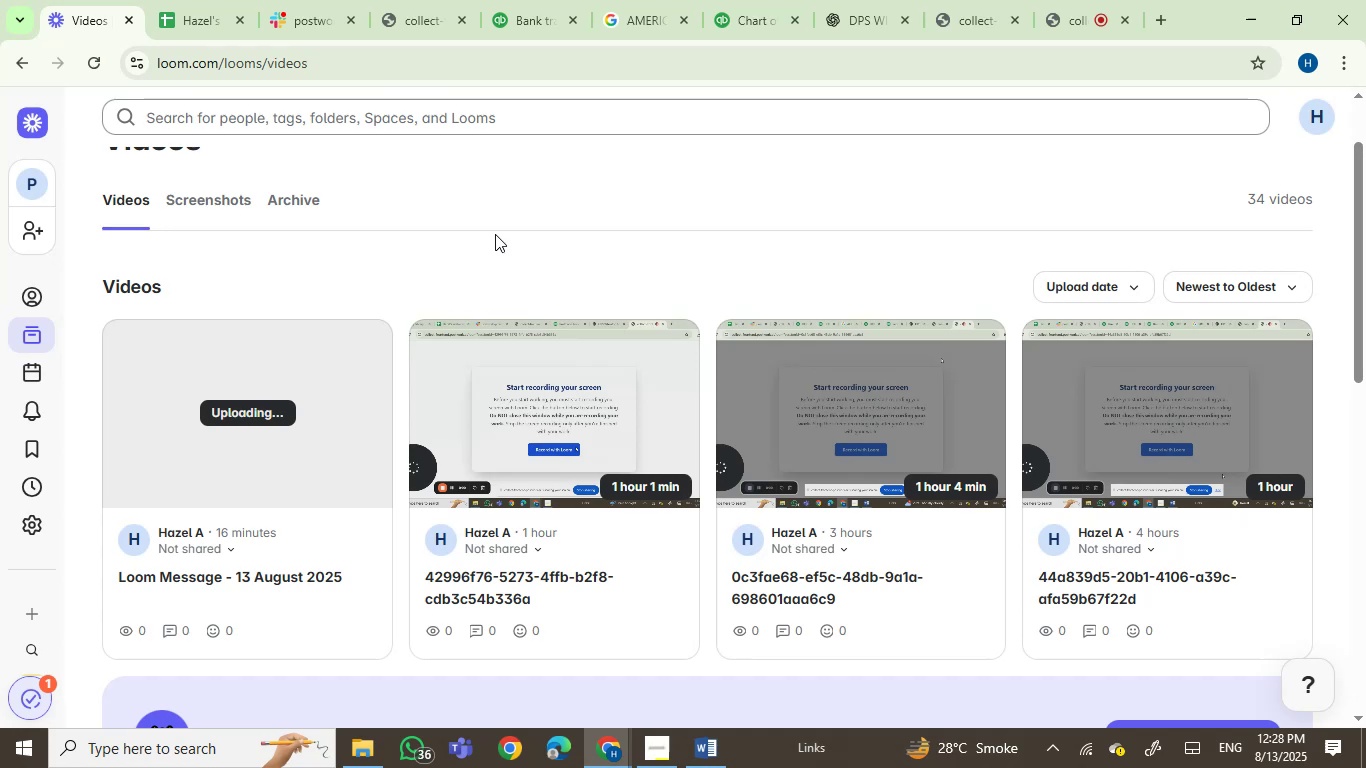 
wait(40.28)
 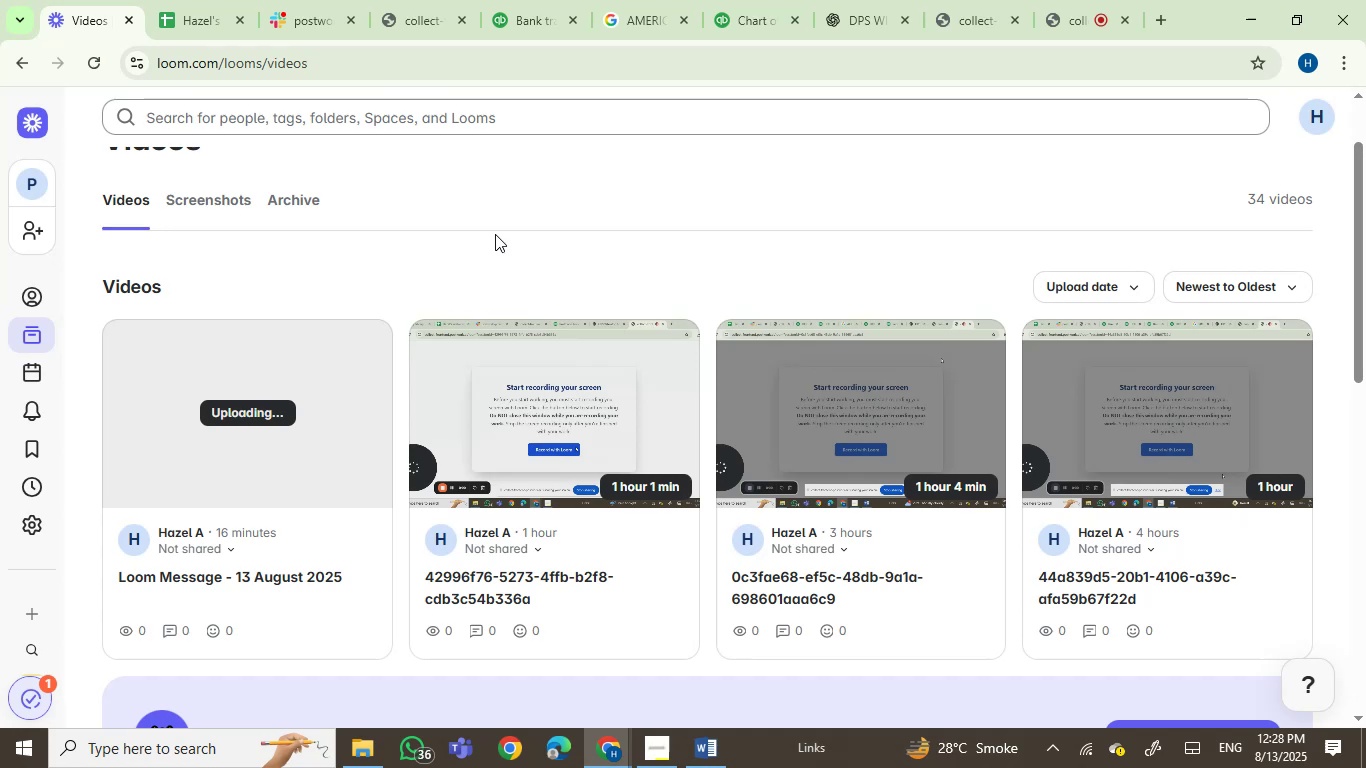 
left_click([511, 0])
 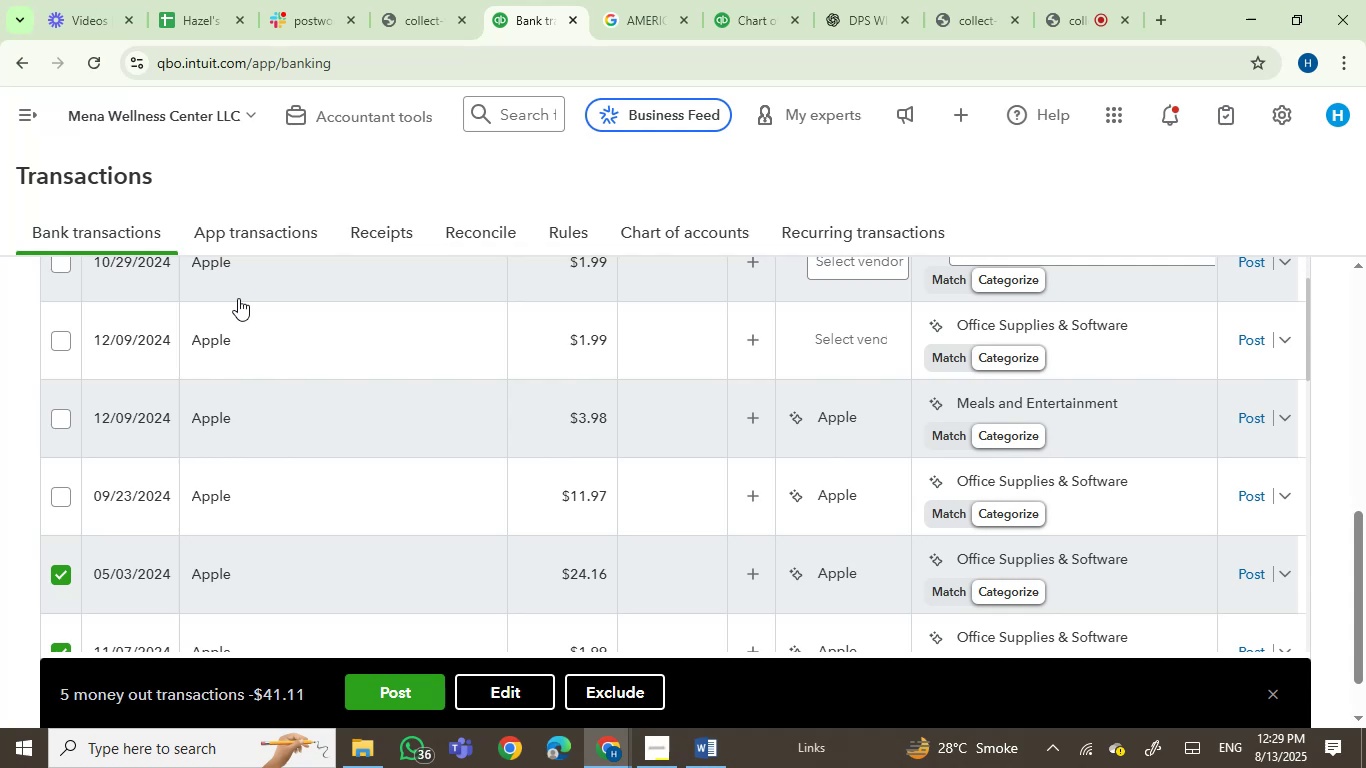 
wait(69.52)
 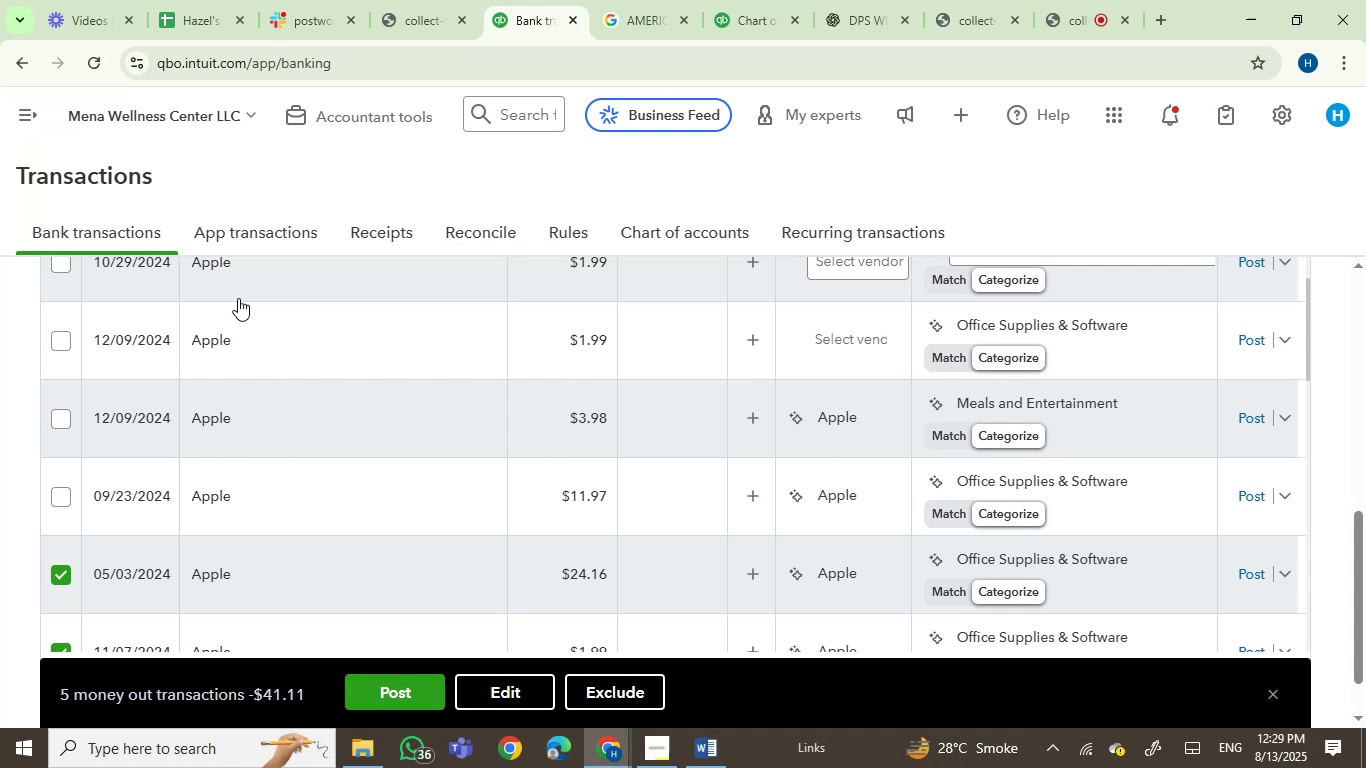 
left_click([63, 495])
 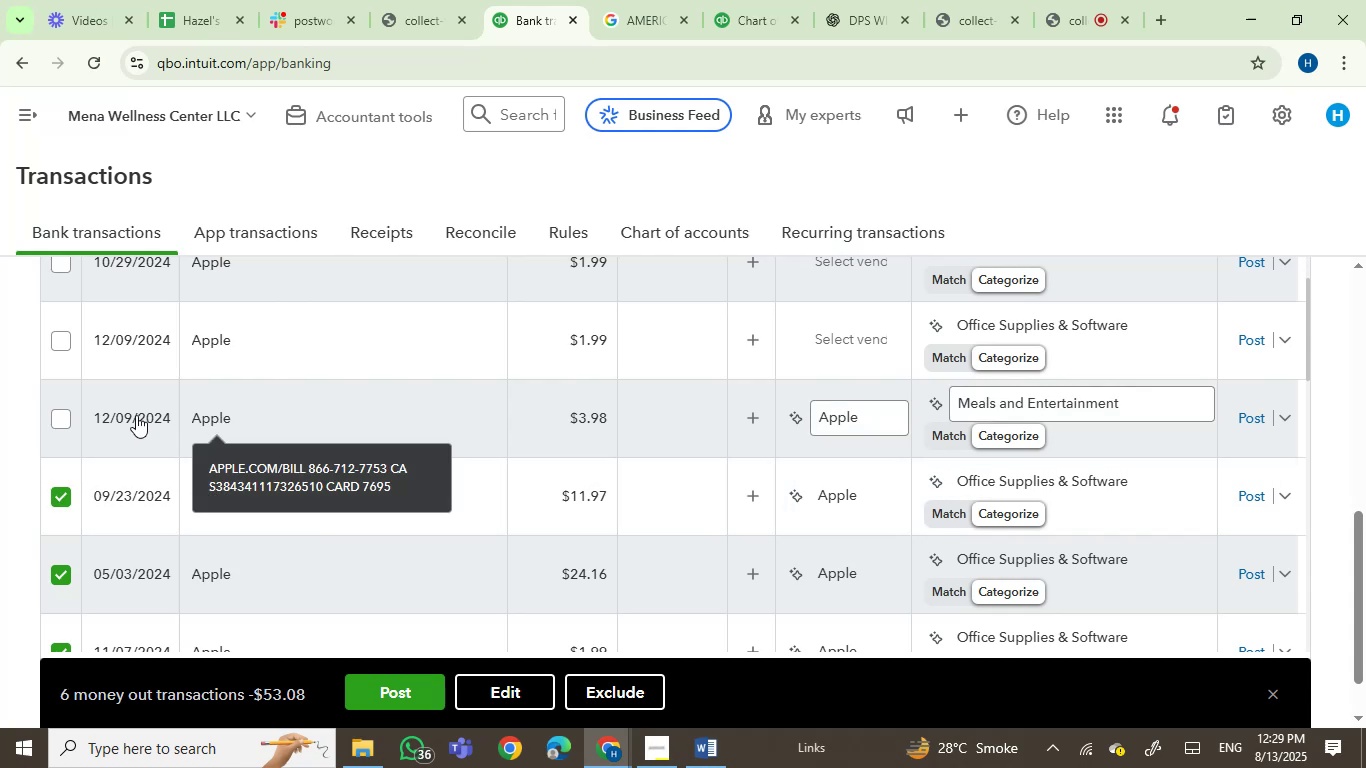 
left_click([63, 414])
 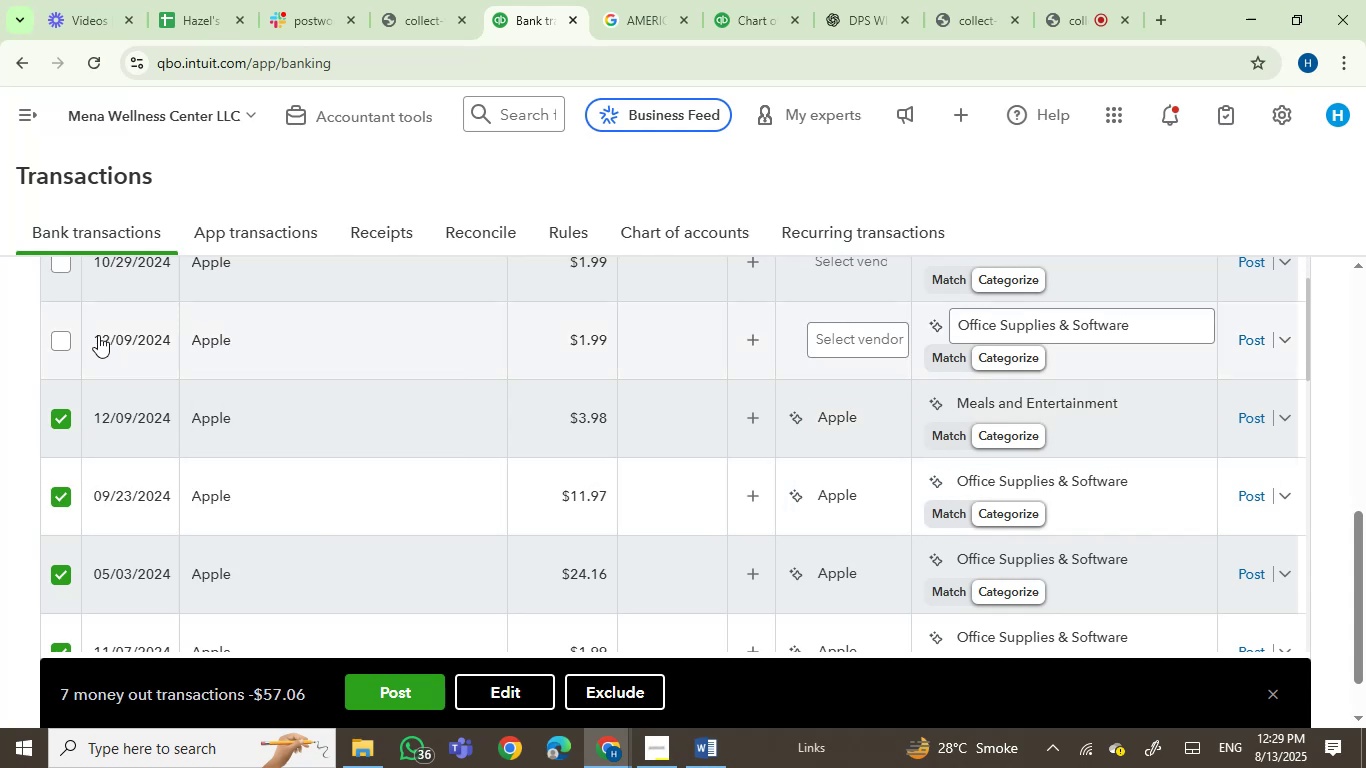 
left_click([61, 331])
 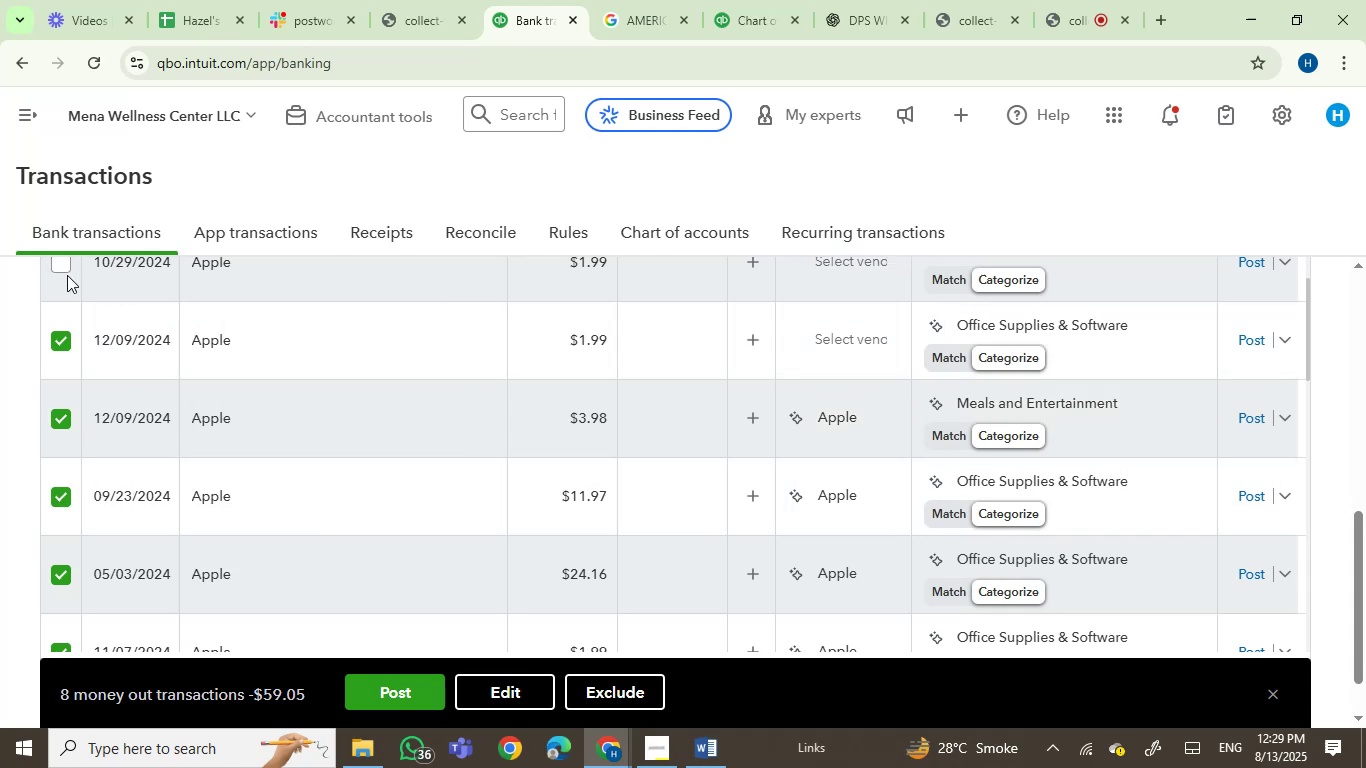 
left_click([57, 268])
 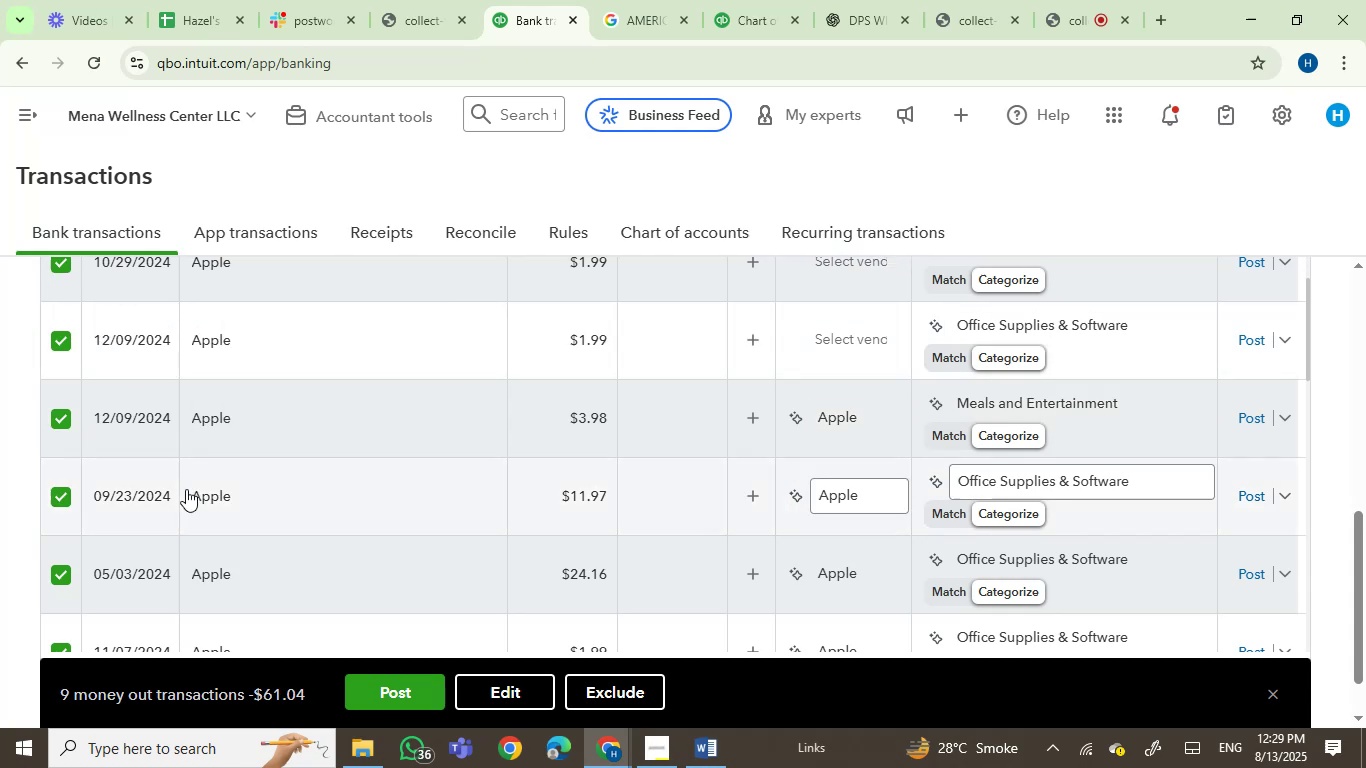 
scroll: coordinate [186, 490], scroll_direction: up, amount: 3.0
 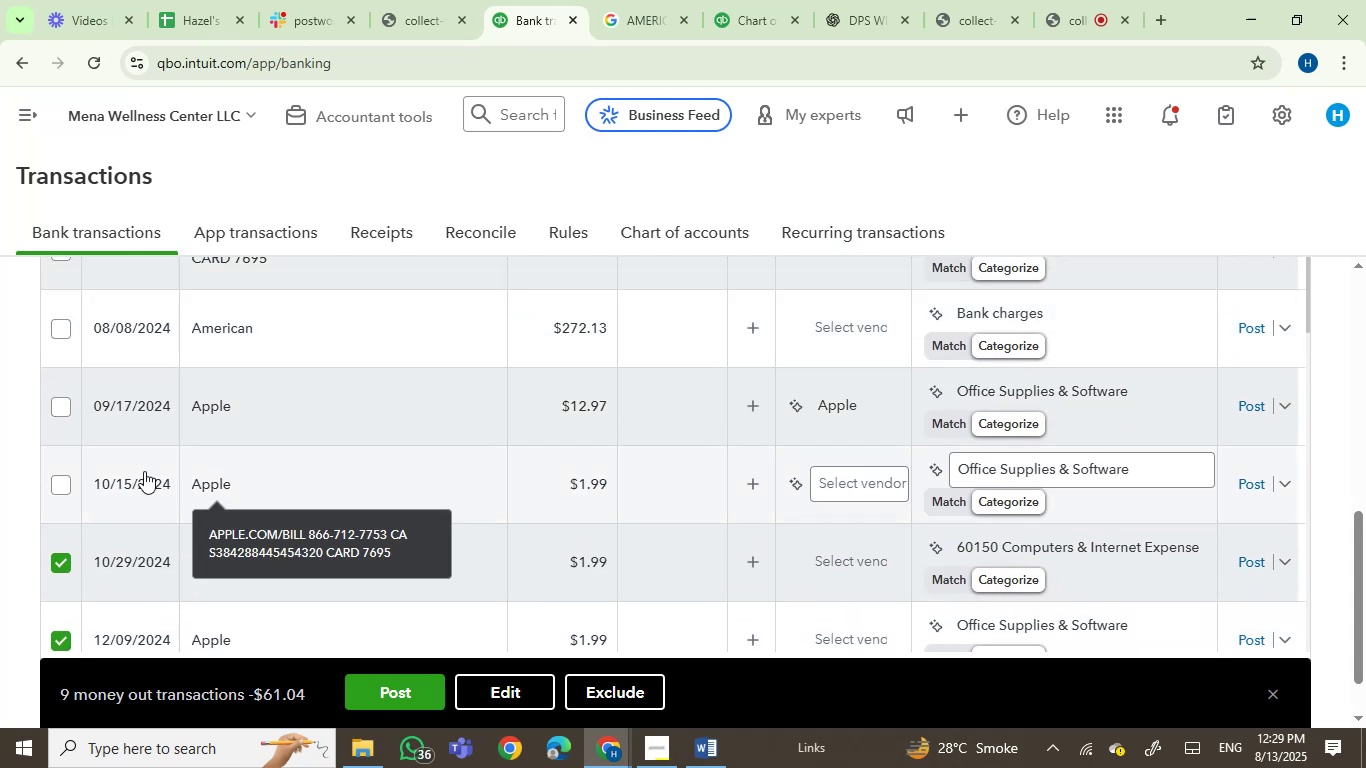 
left_click([55, 480])
 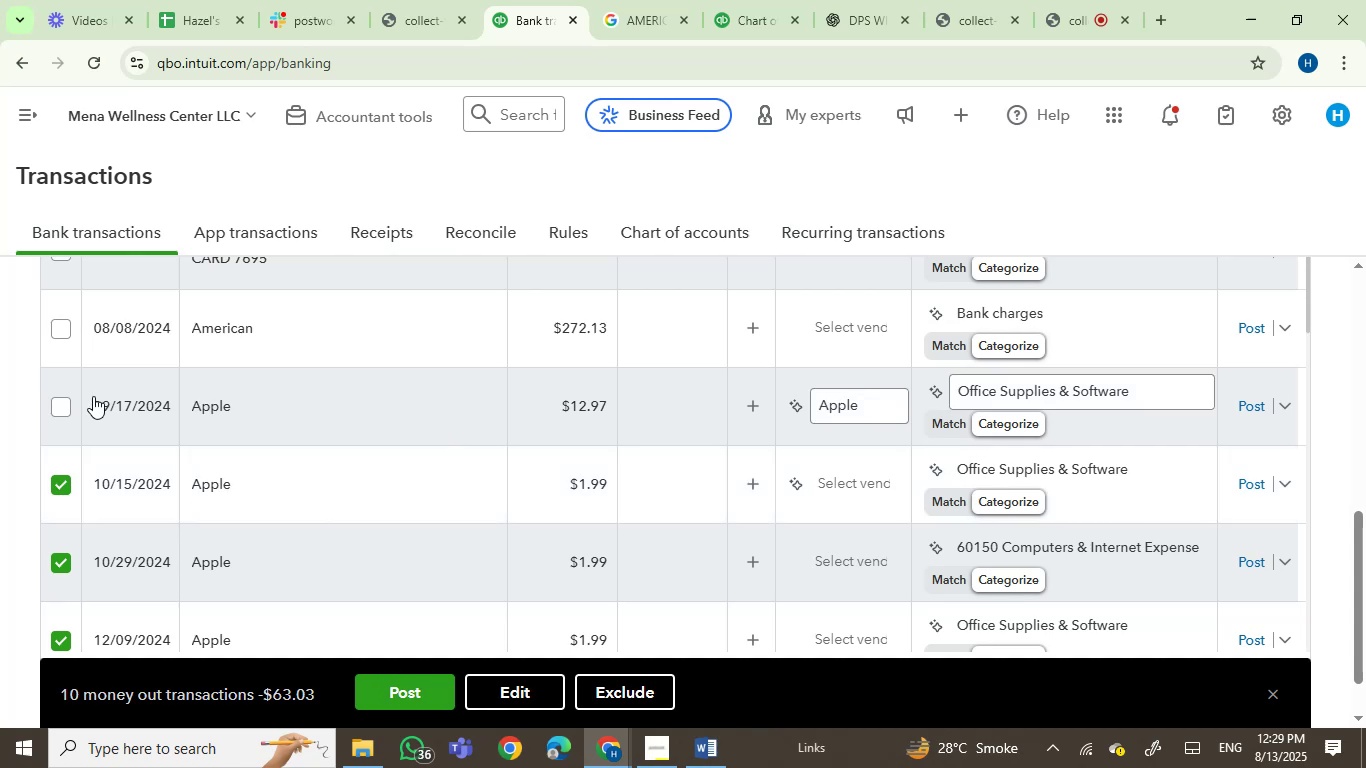 
left_click([66, 400])
 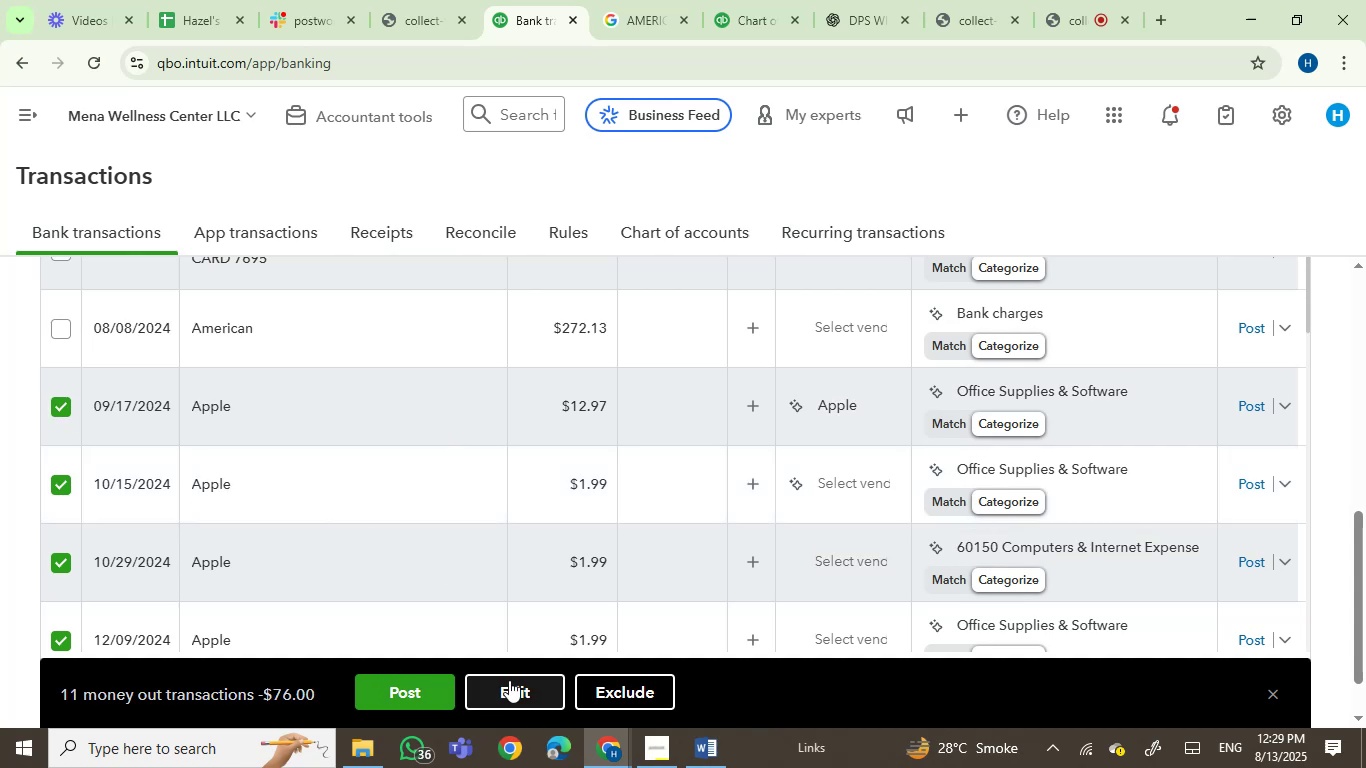 
left_click([509, 677])
 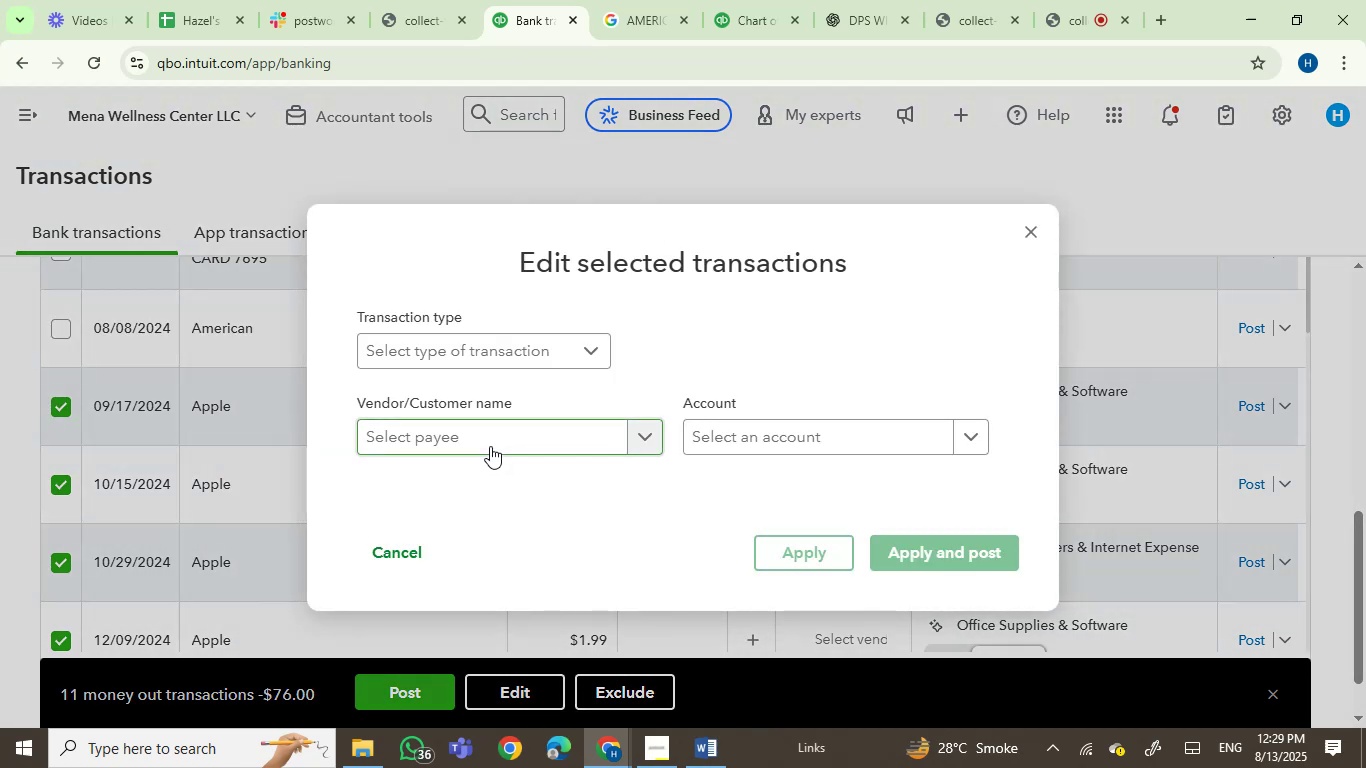 
left_click([490, 446])
 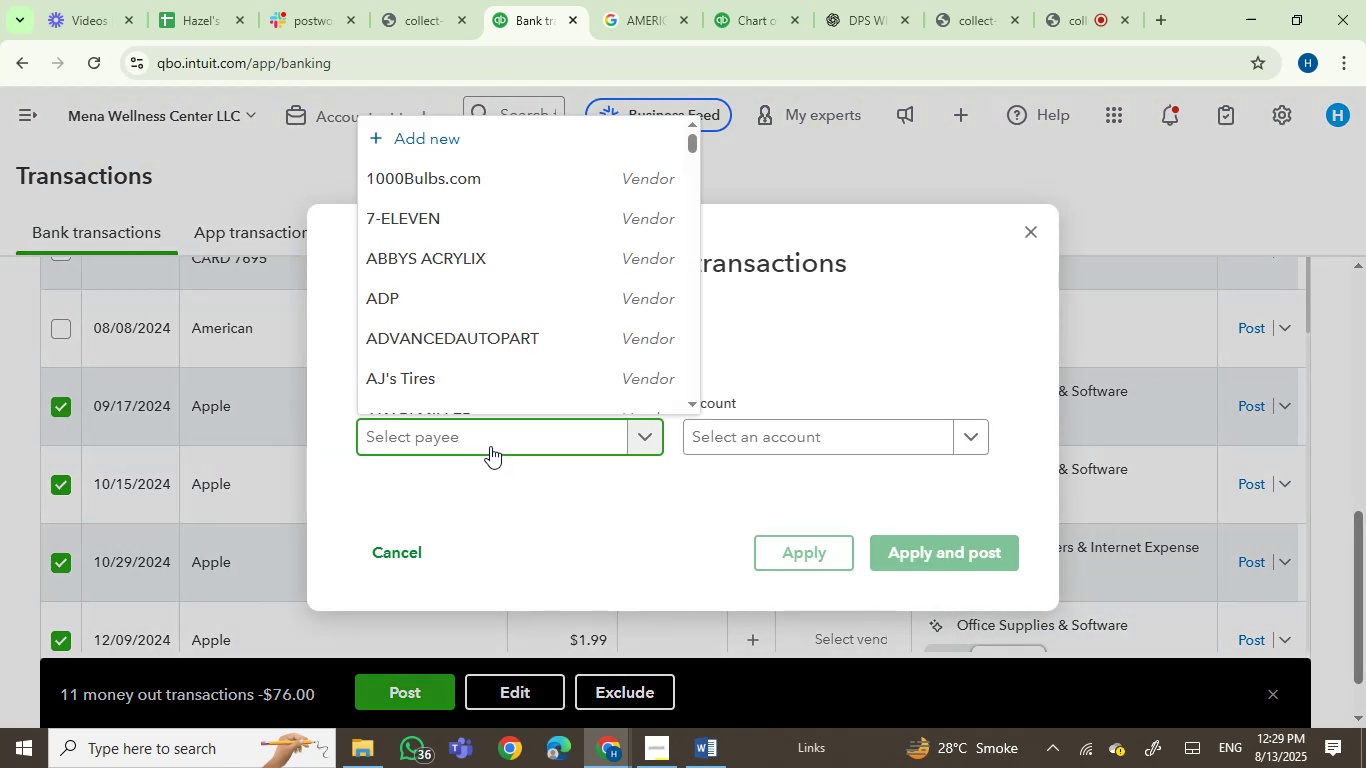 
type(APPLE)
 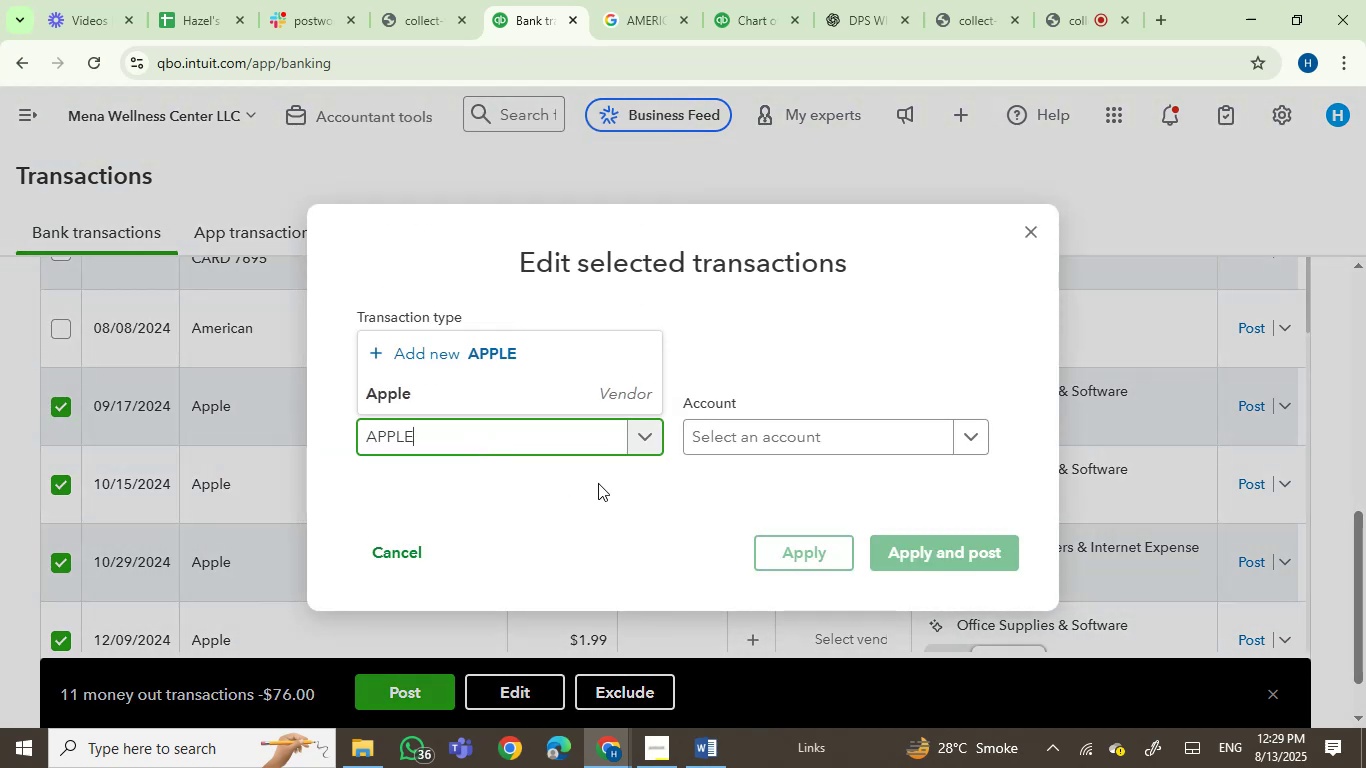 
left_click([515, 402])
 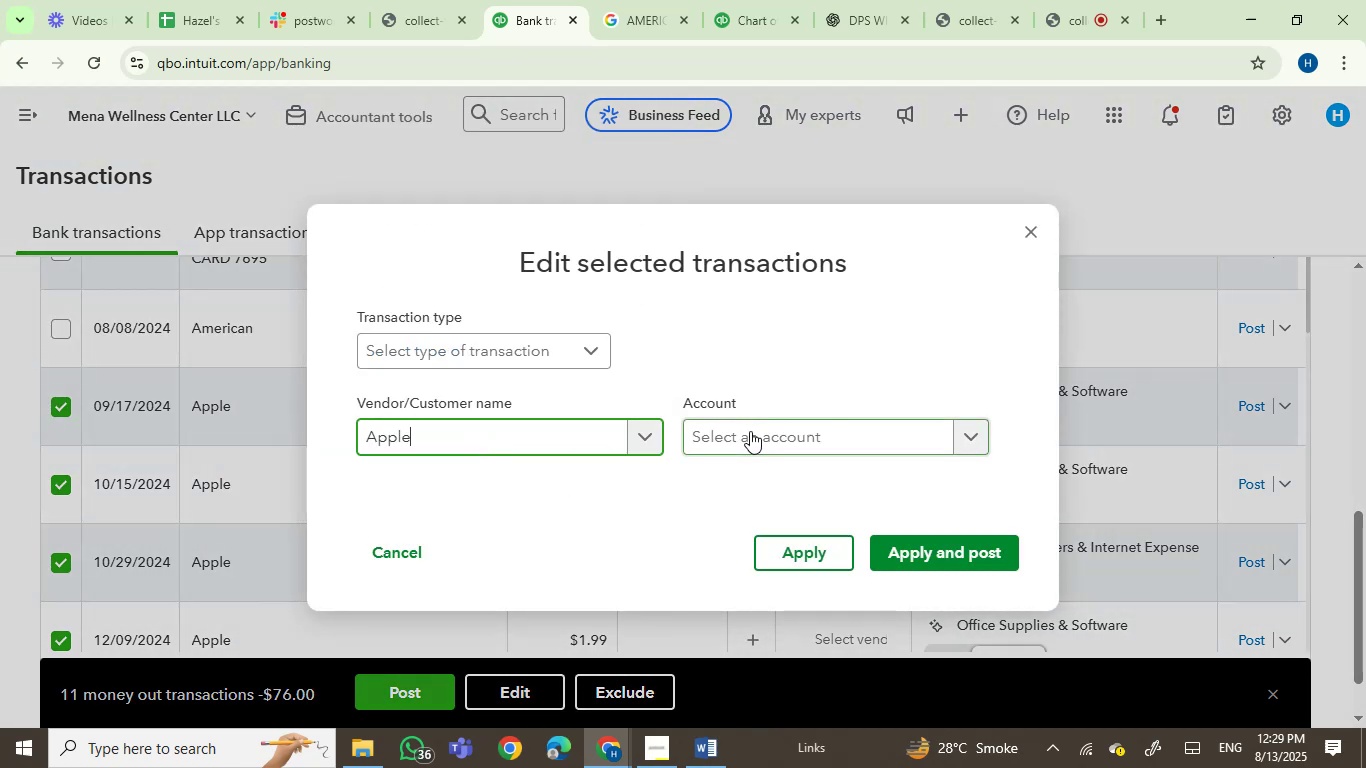 
left_click([757, 436])
 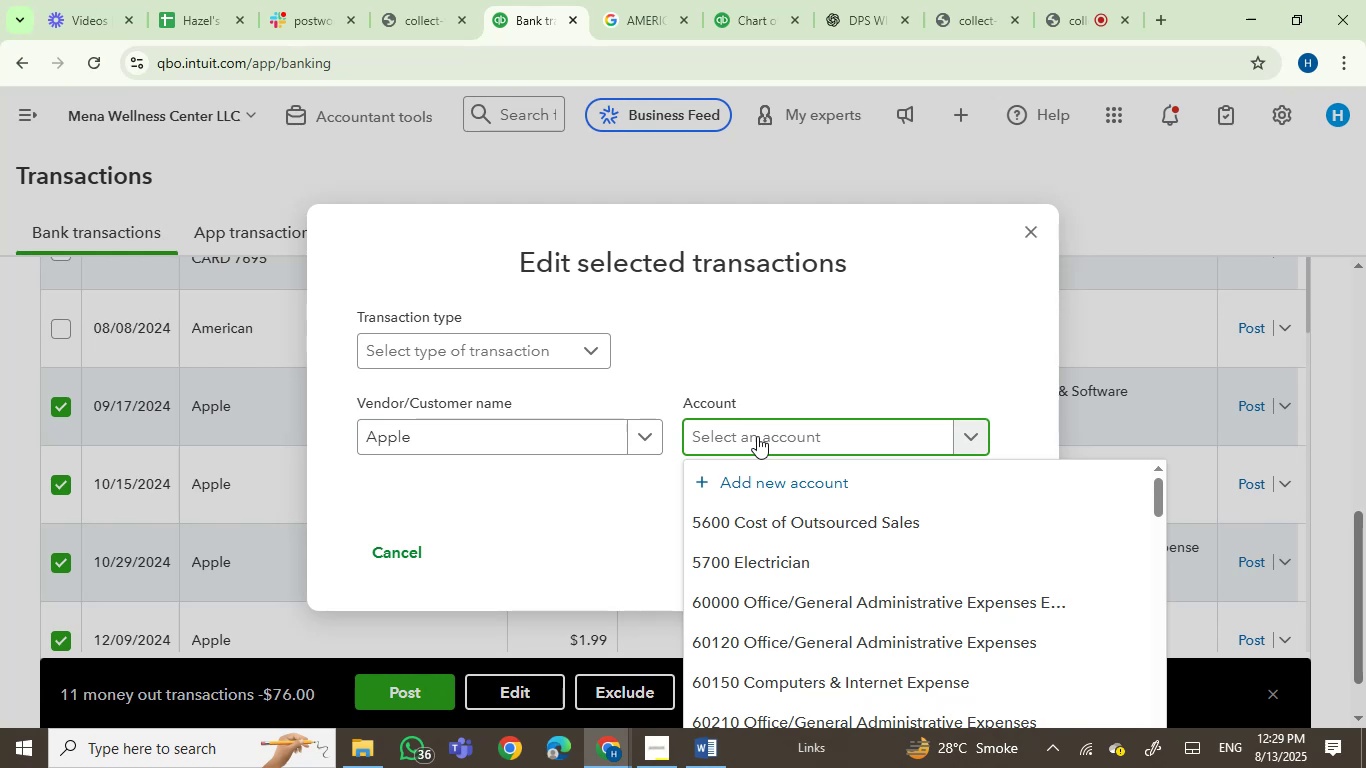 
type(SOFTWA)
 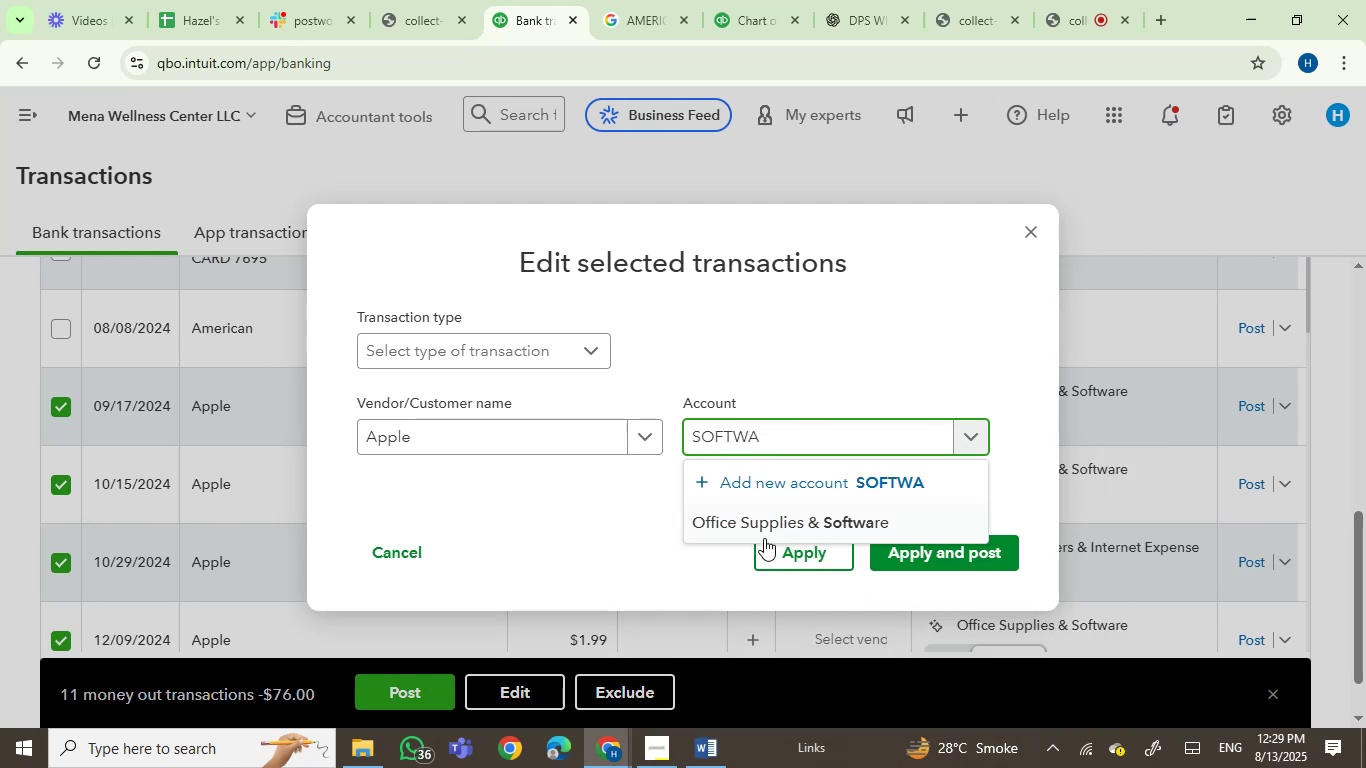 
left_click([780, 526])
 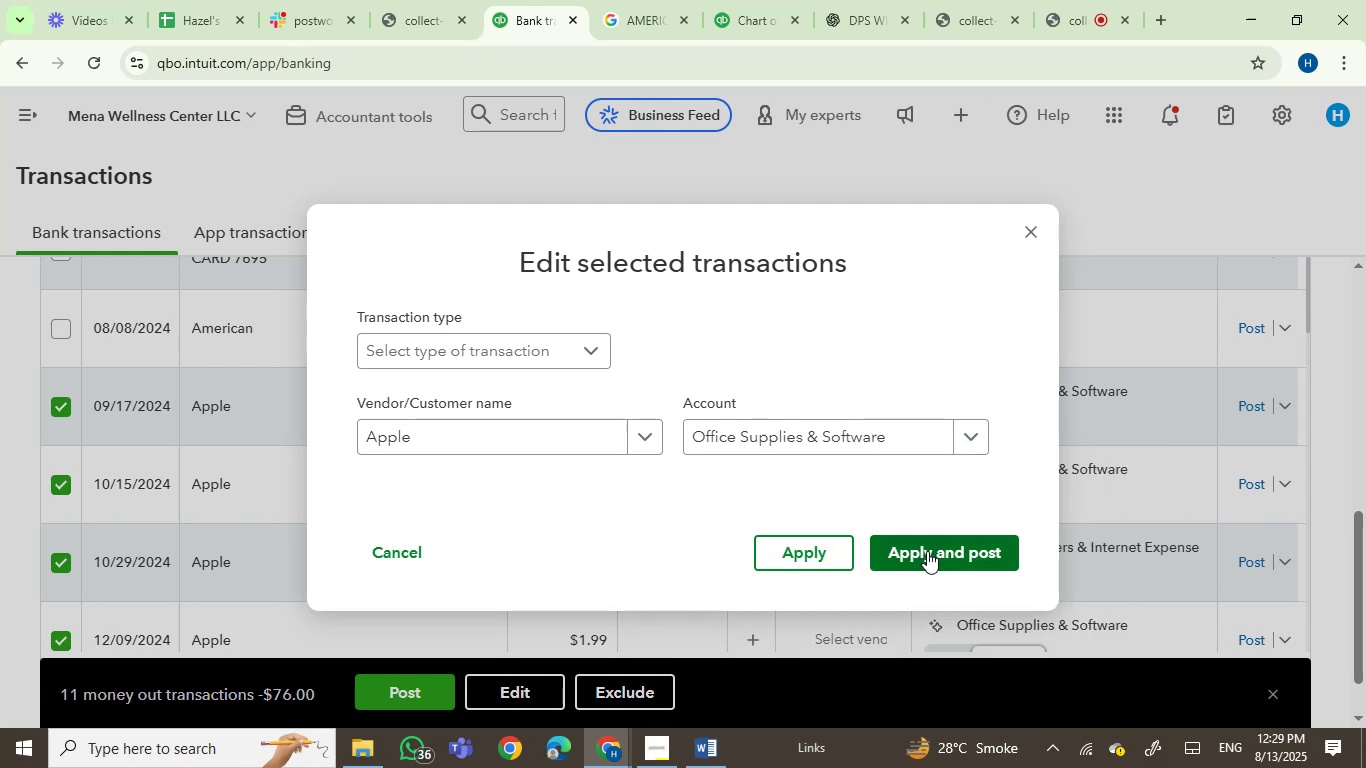 
left_click([927, 551])
 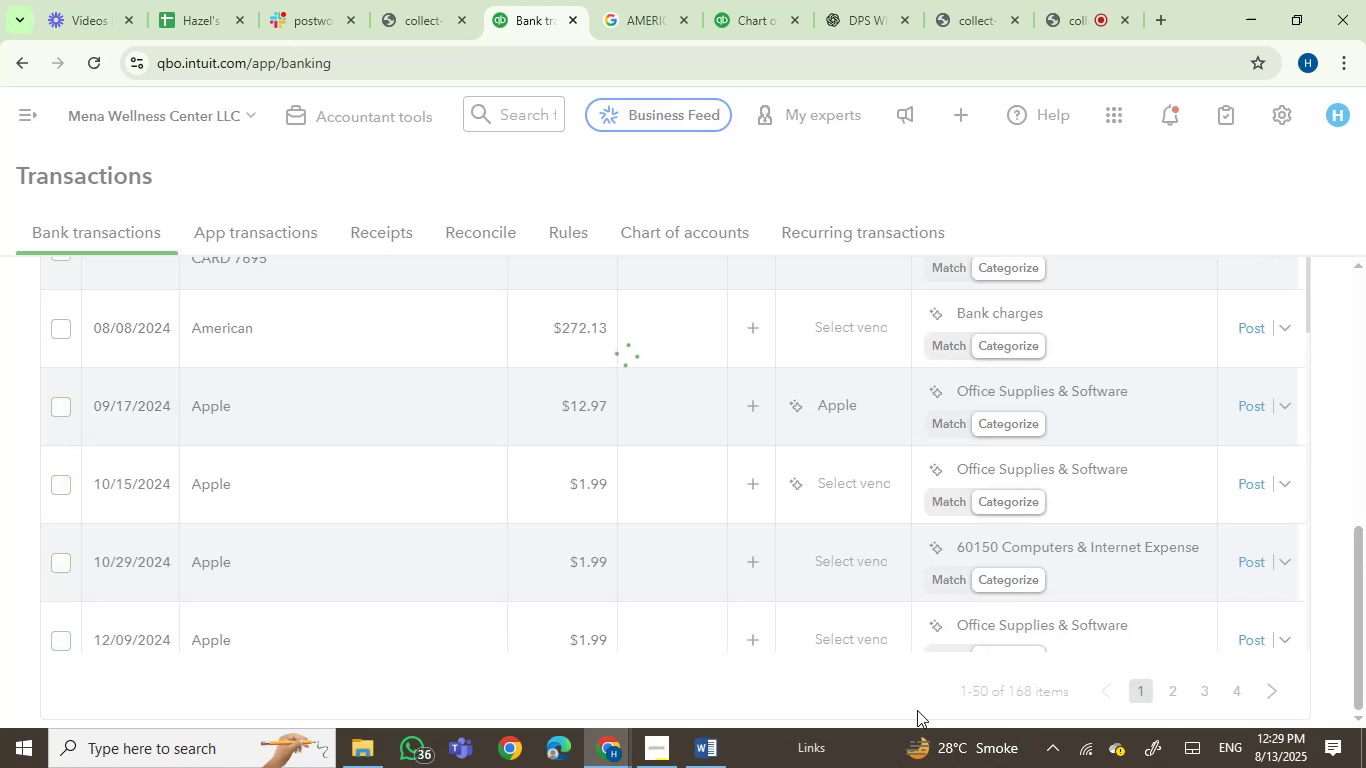 
left_click([705, 746])
 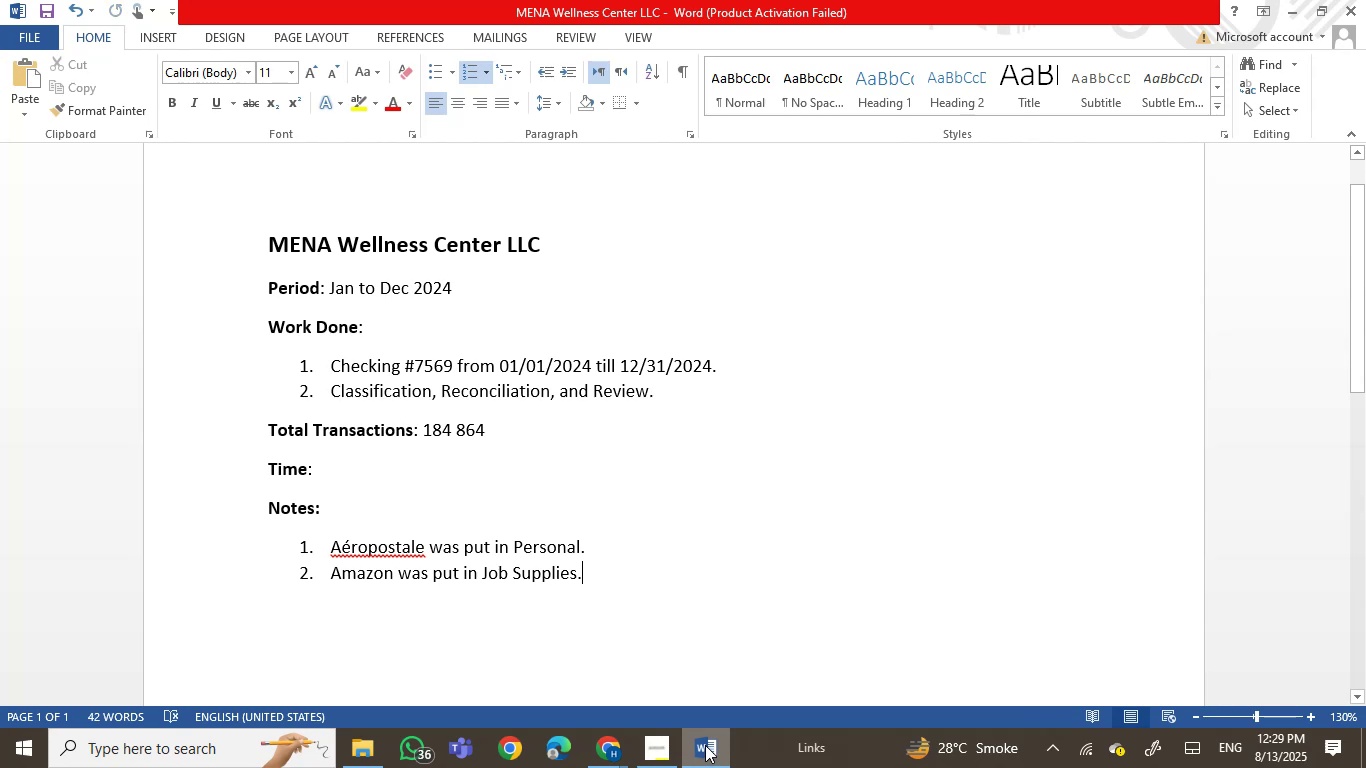 
left_click([705, 745])
 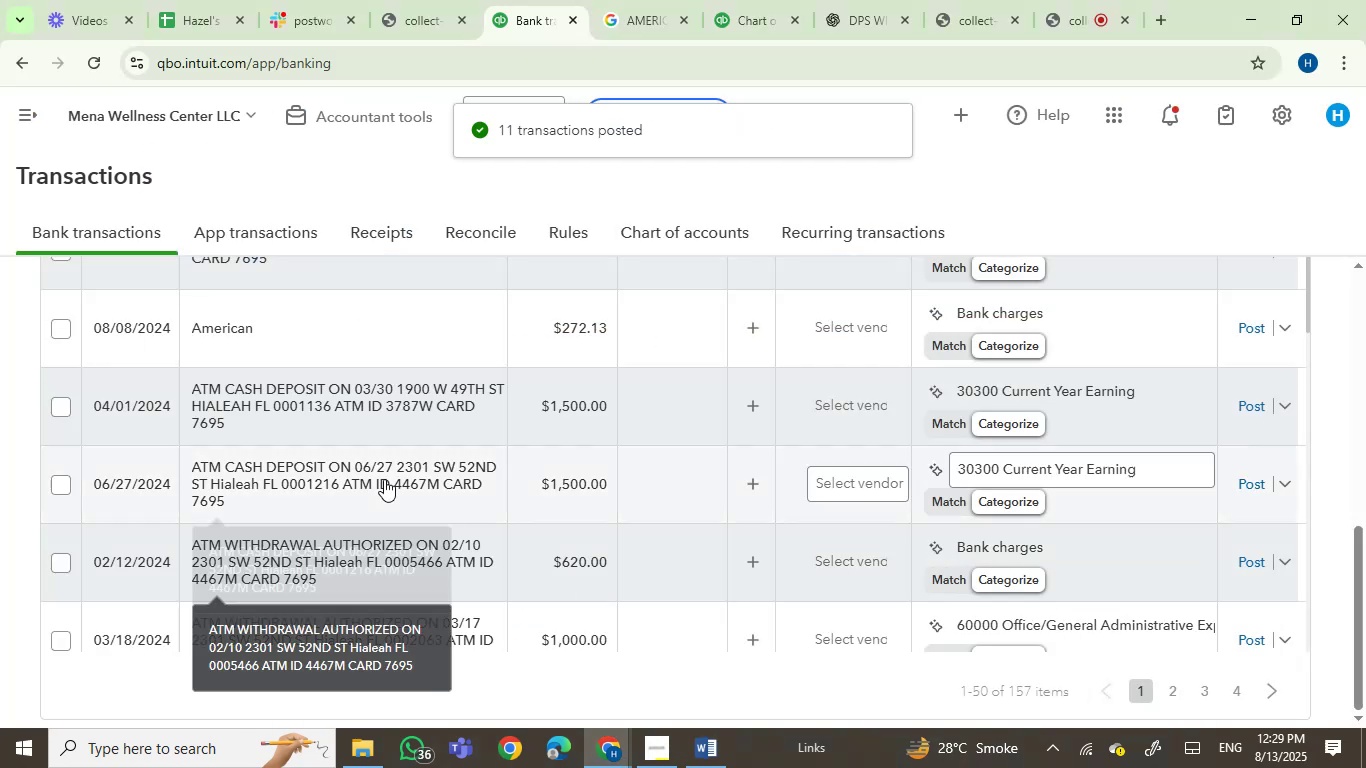 
scroll: coordinate [534, 510], scroll_direction: up, amount: 1.0
 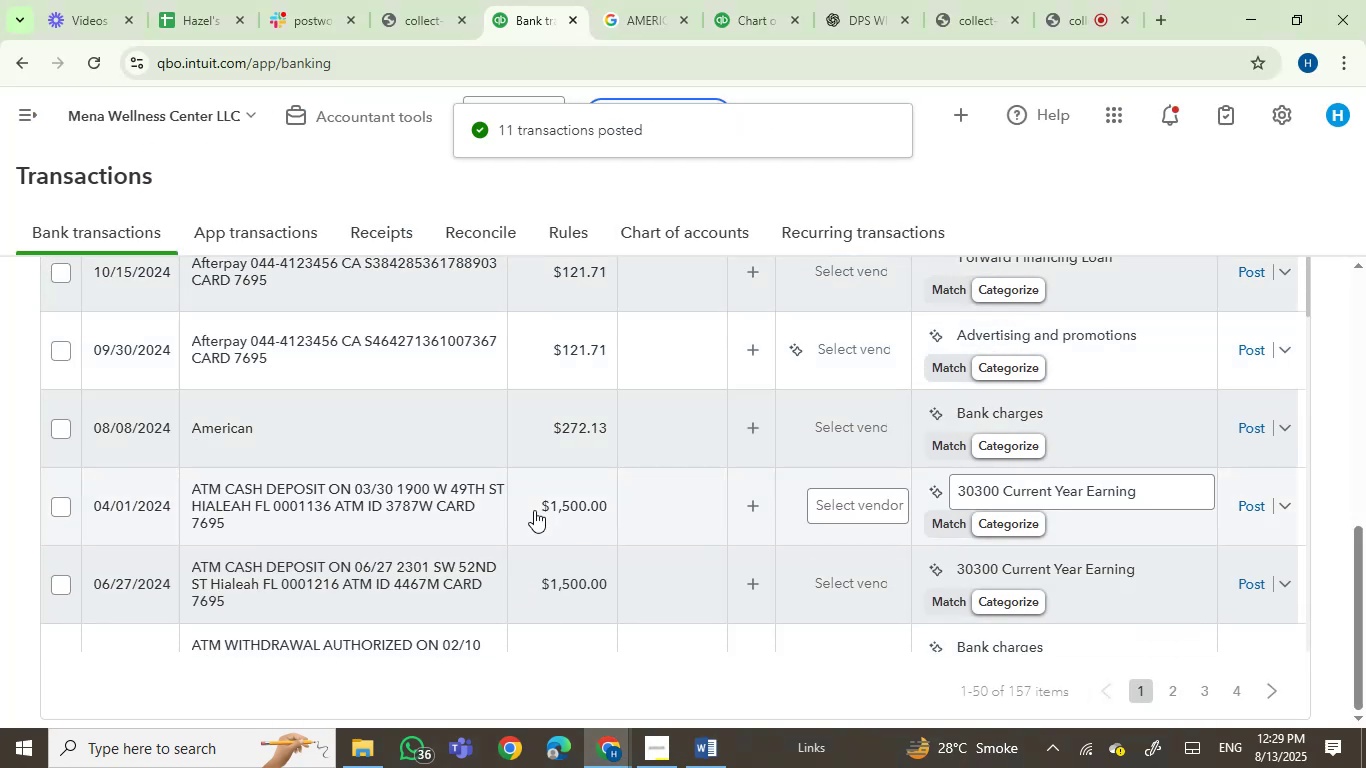 
scroll: coordinate [534, 510], scroll_direction: down, amount: 2.0
 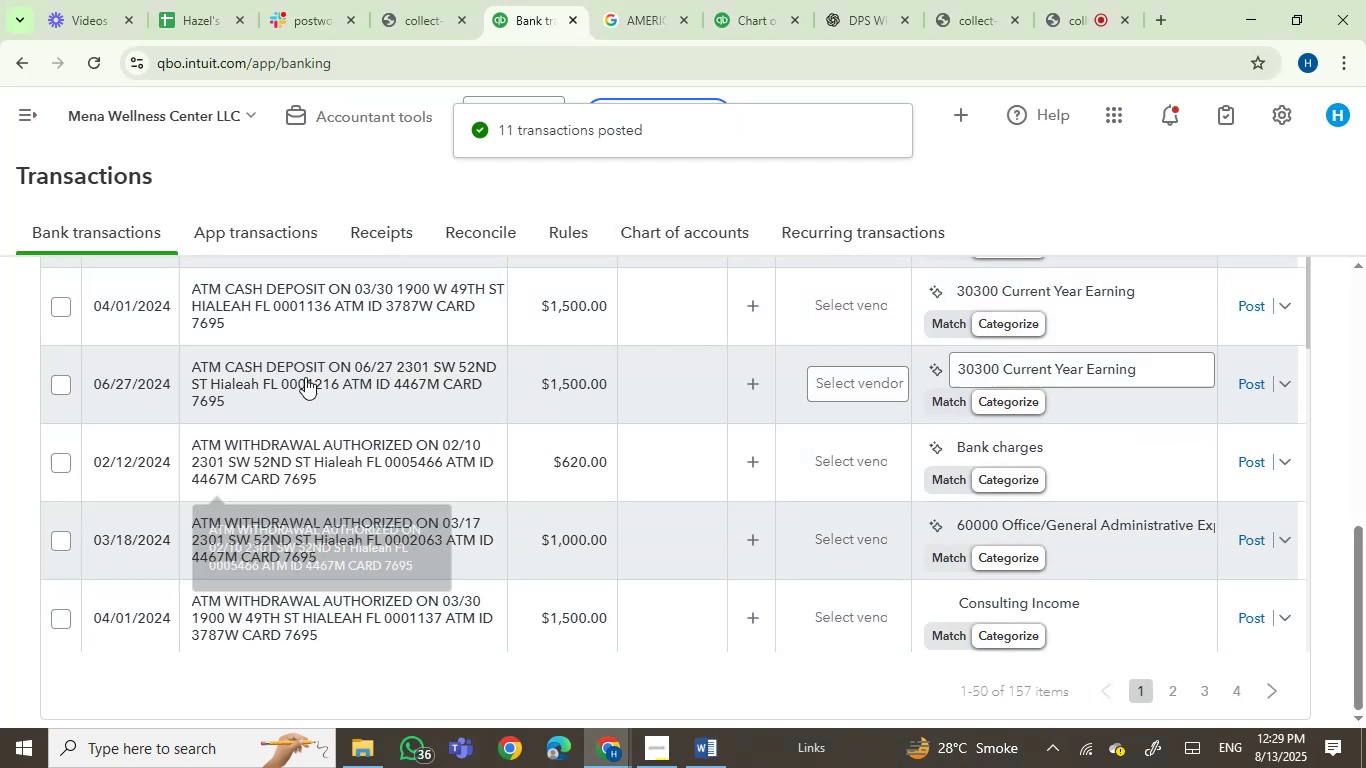 
mouse_move([341, 312])
 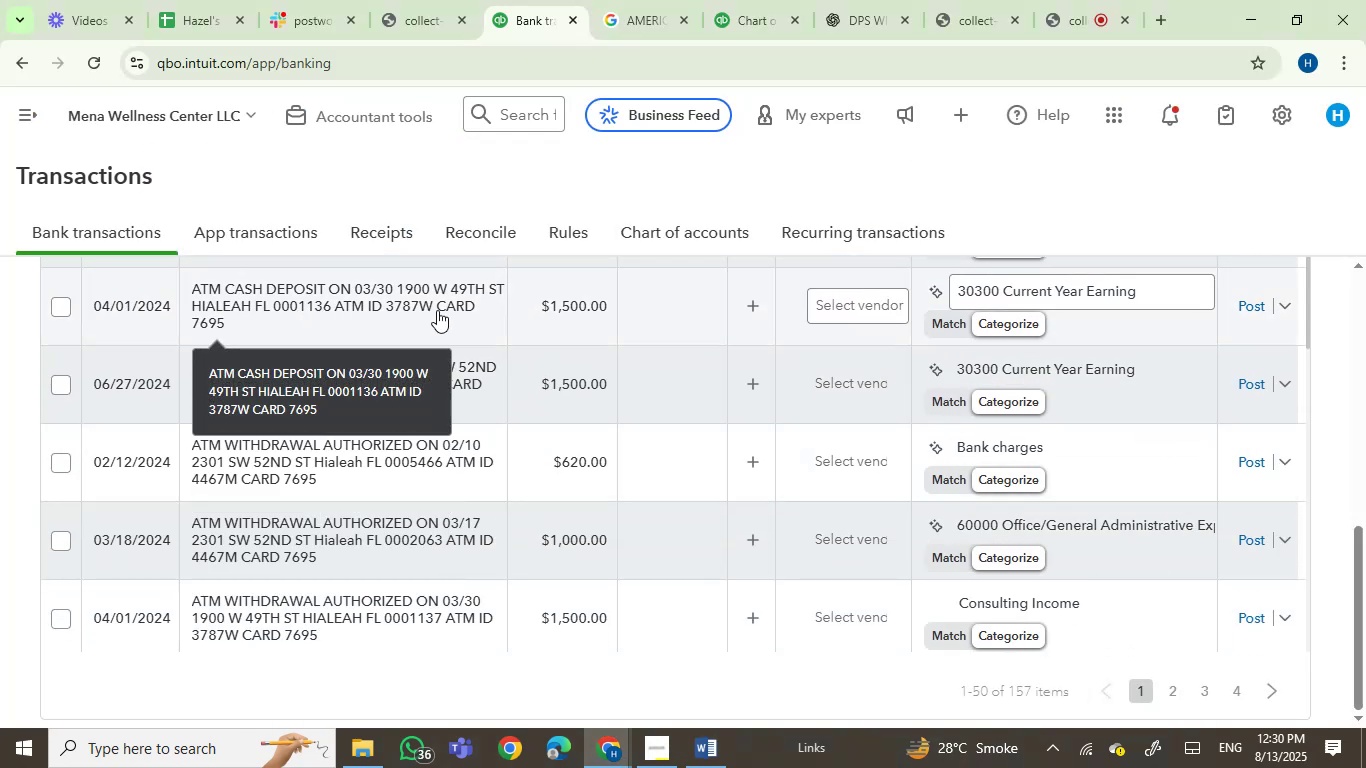 
scroll: coordinate [863, 526], scroll_direction: up, amount: 3.0
 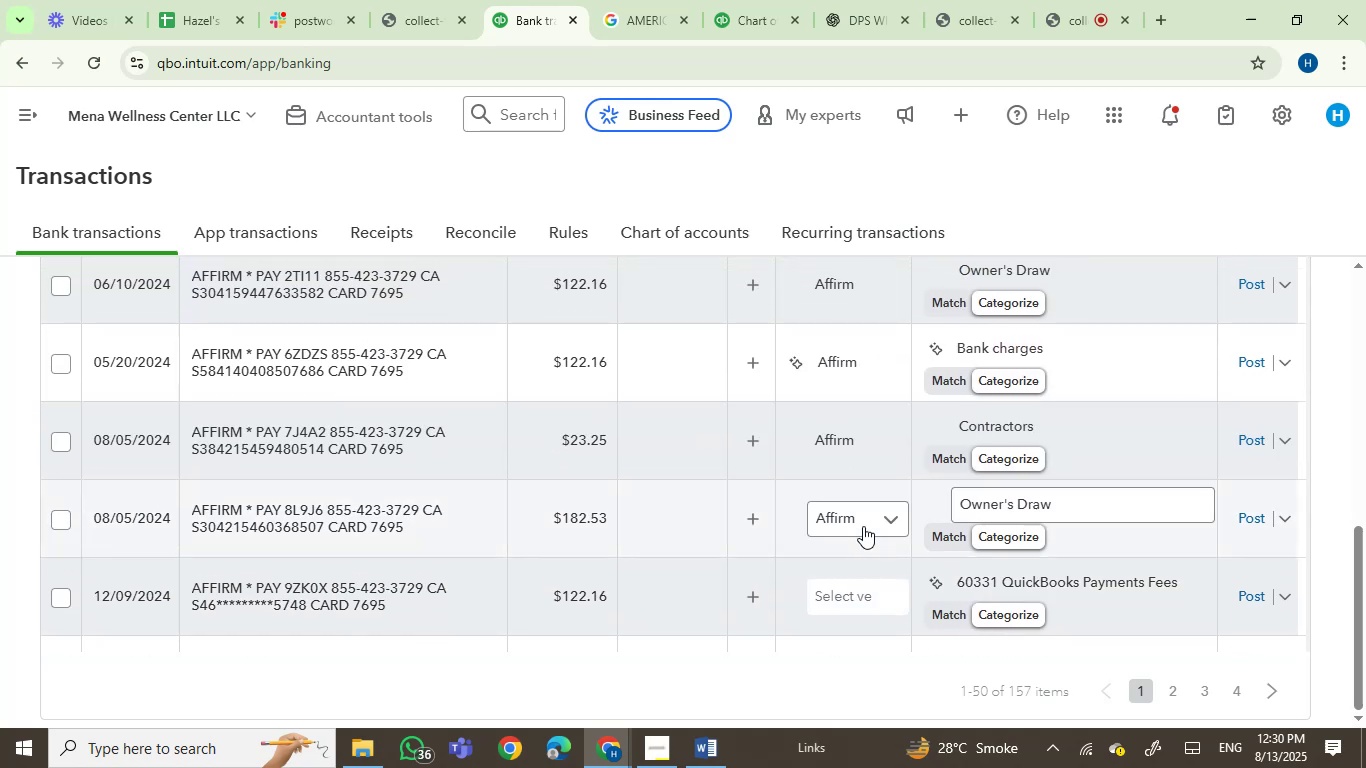 
scroll: coordinate [670, 511], scroll_direction: down, amount: 15.0
 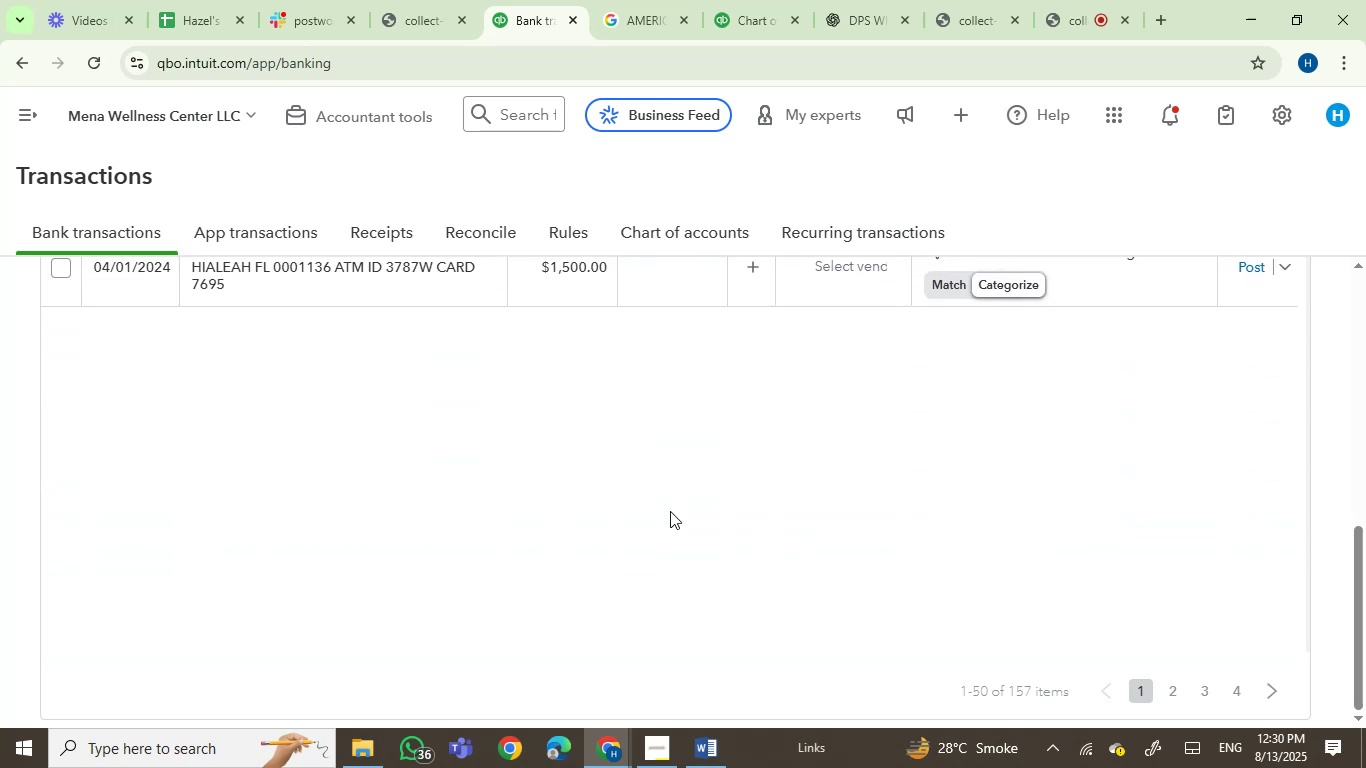 
scroll: coordinate [670, 511], scroll_direction: up, amount: 2.0
 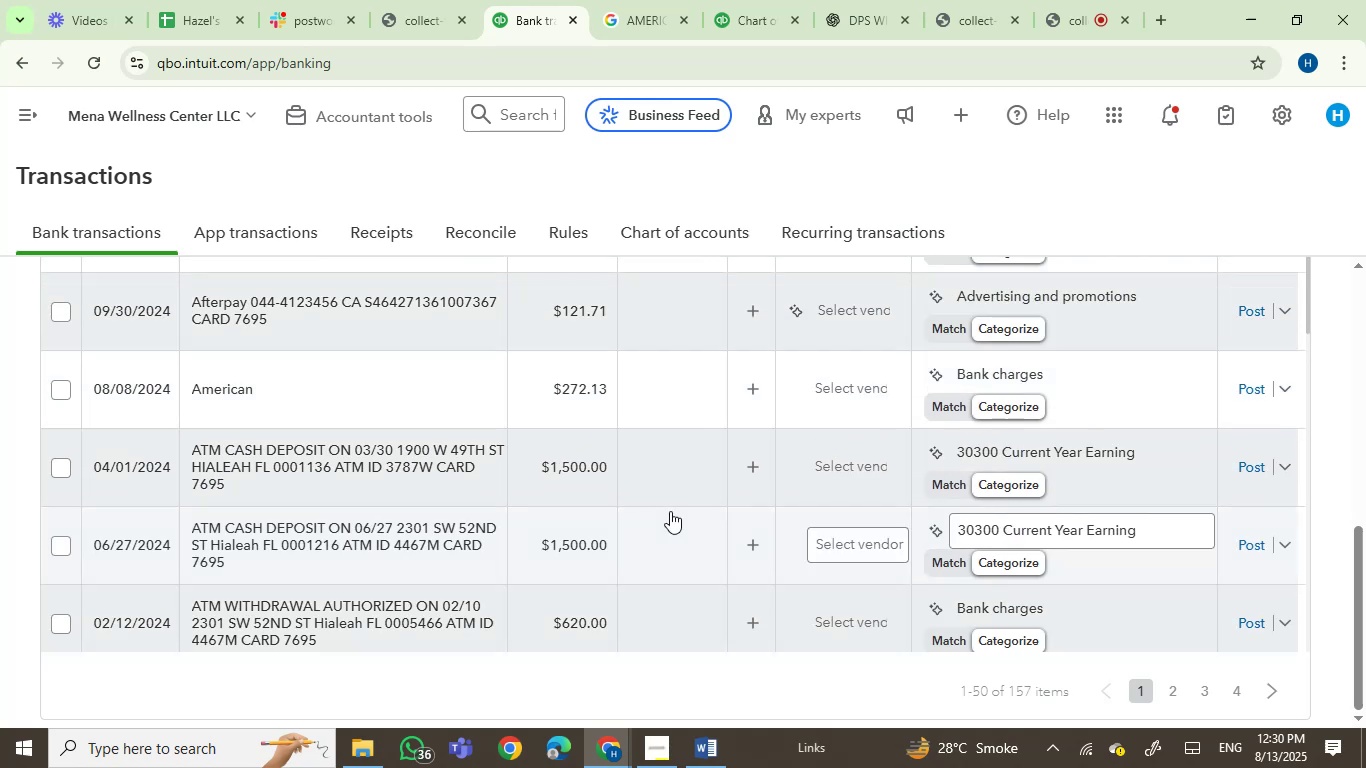 
scroll: coordinate [670, 511], scroll_direction: down, amount: 2.0
 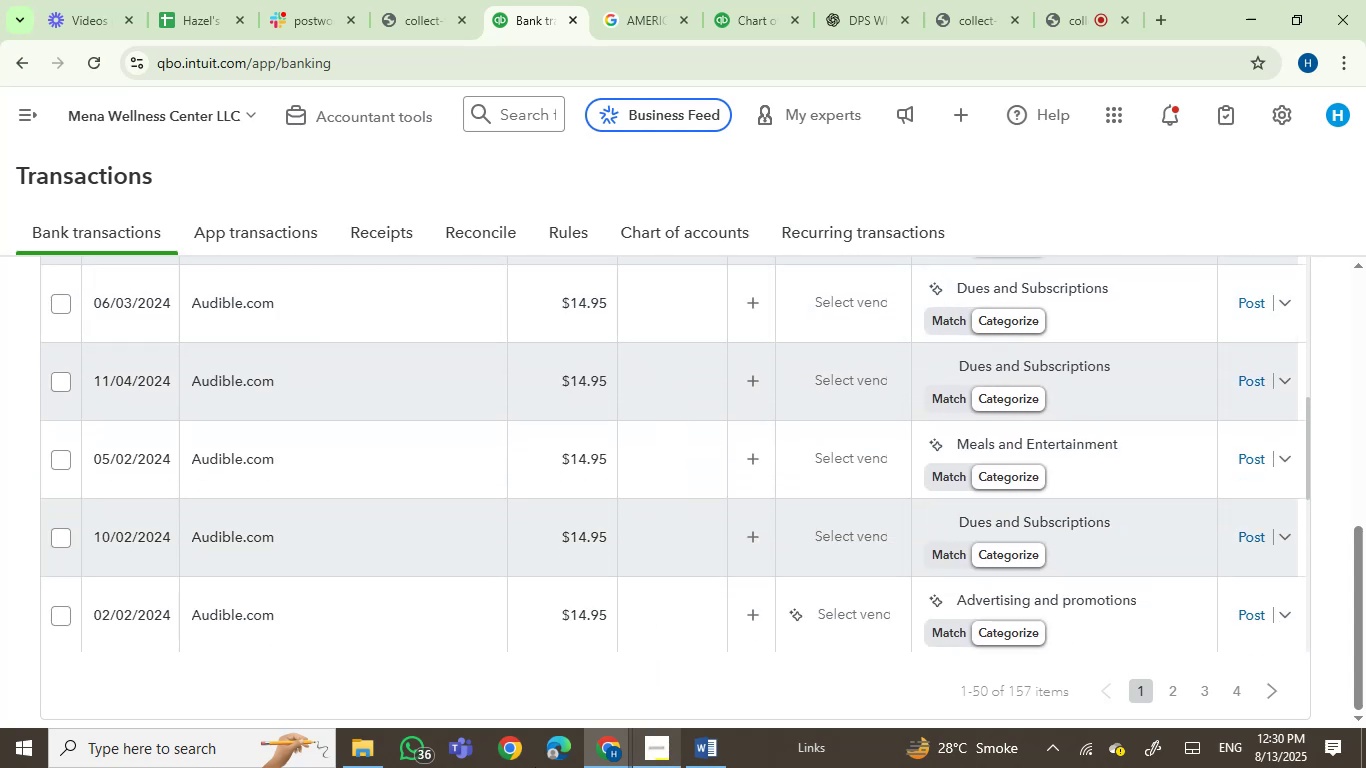 
left_click([359, 749])
 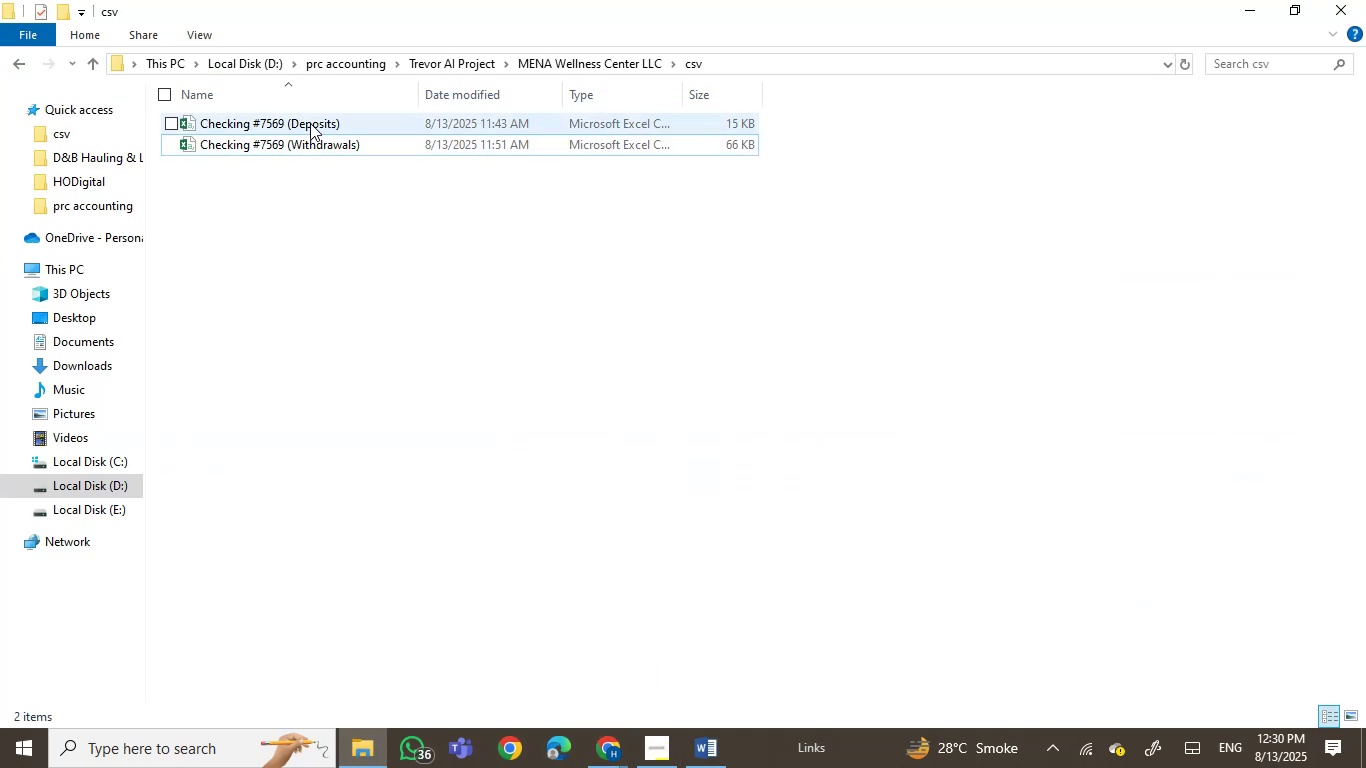 
double_click([310, 123])
 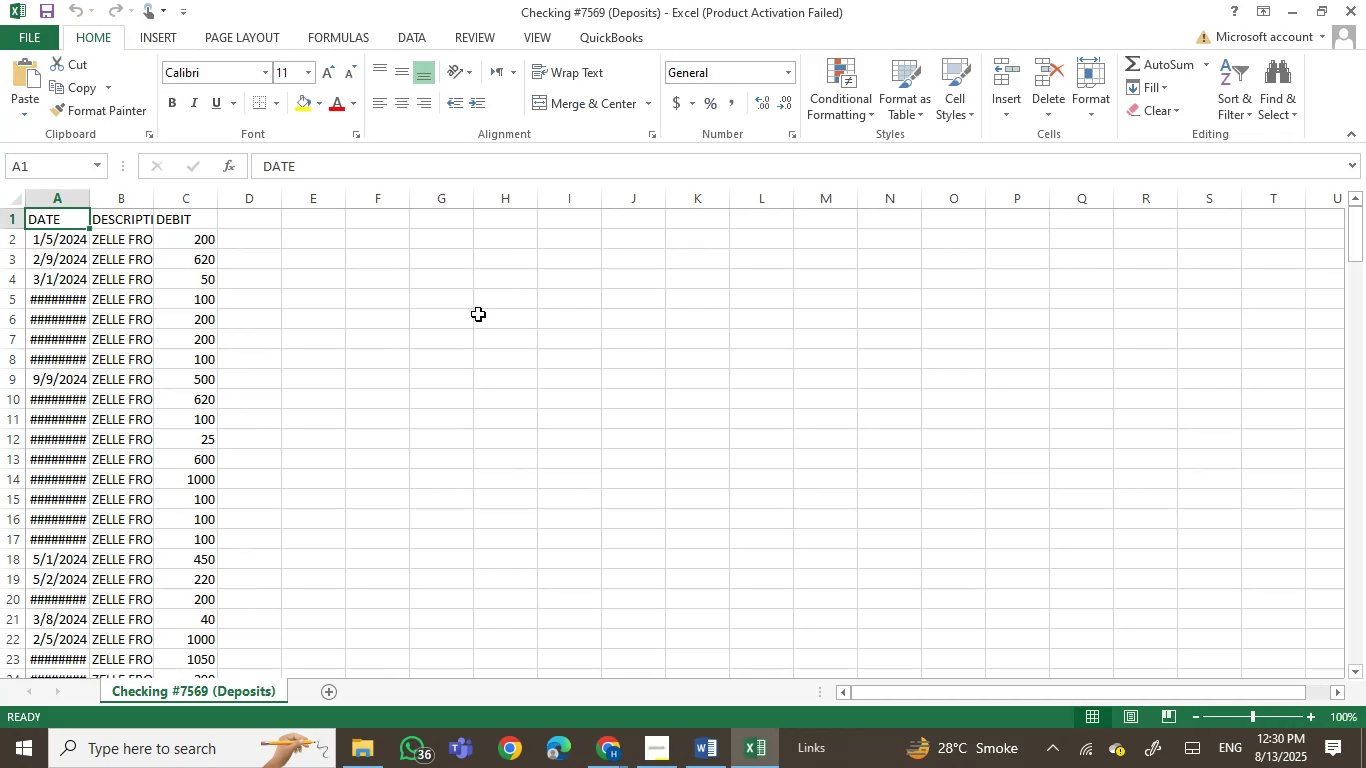 
wait(6.19)
 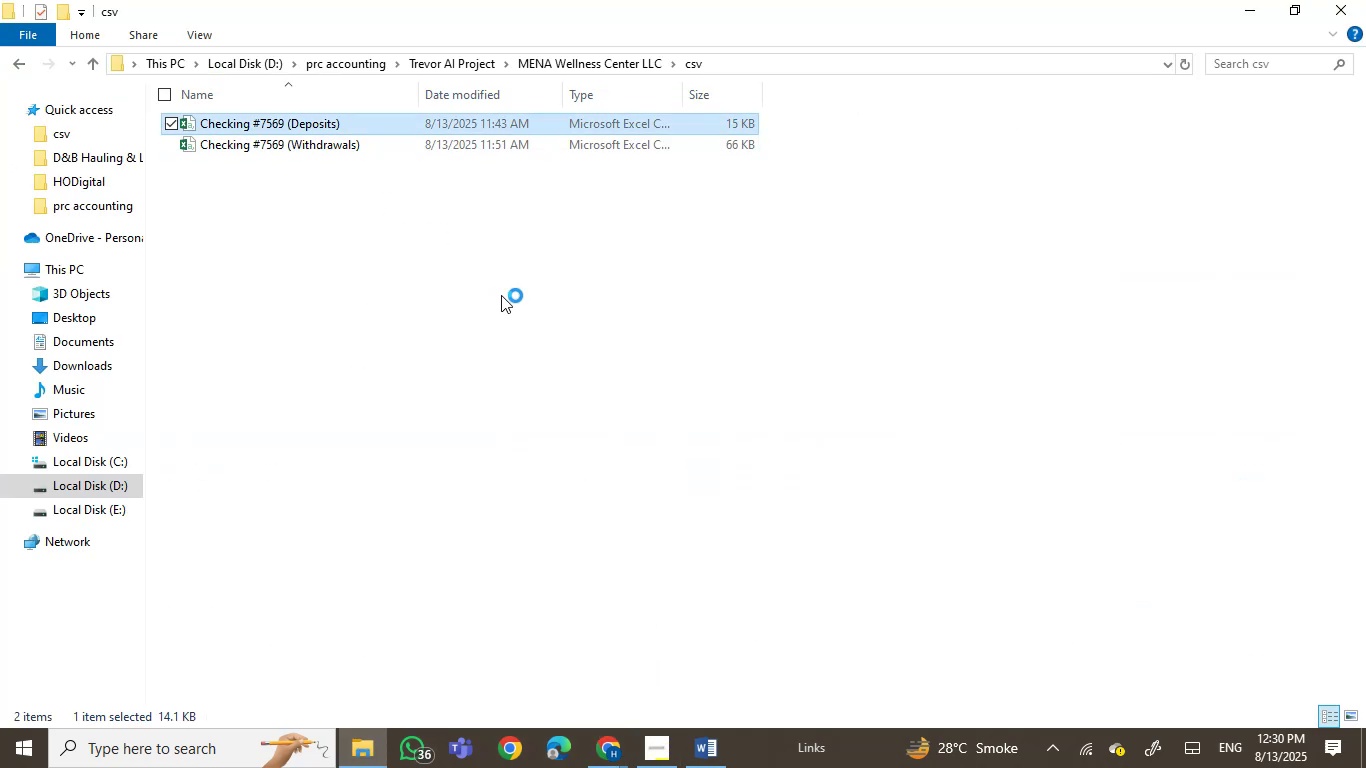 
left_click([887, 565])
 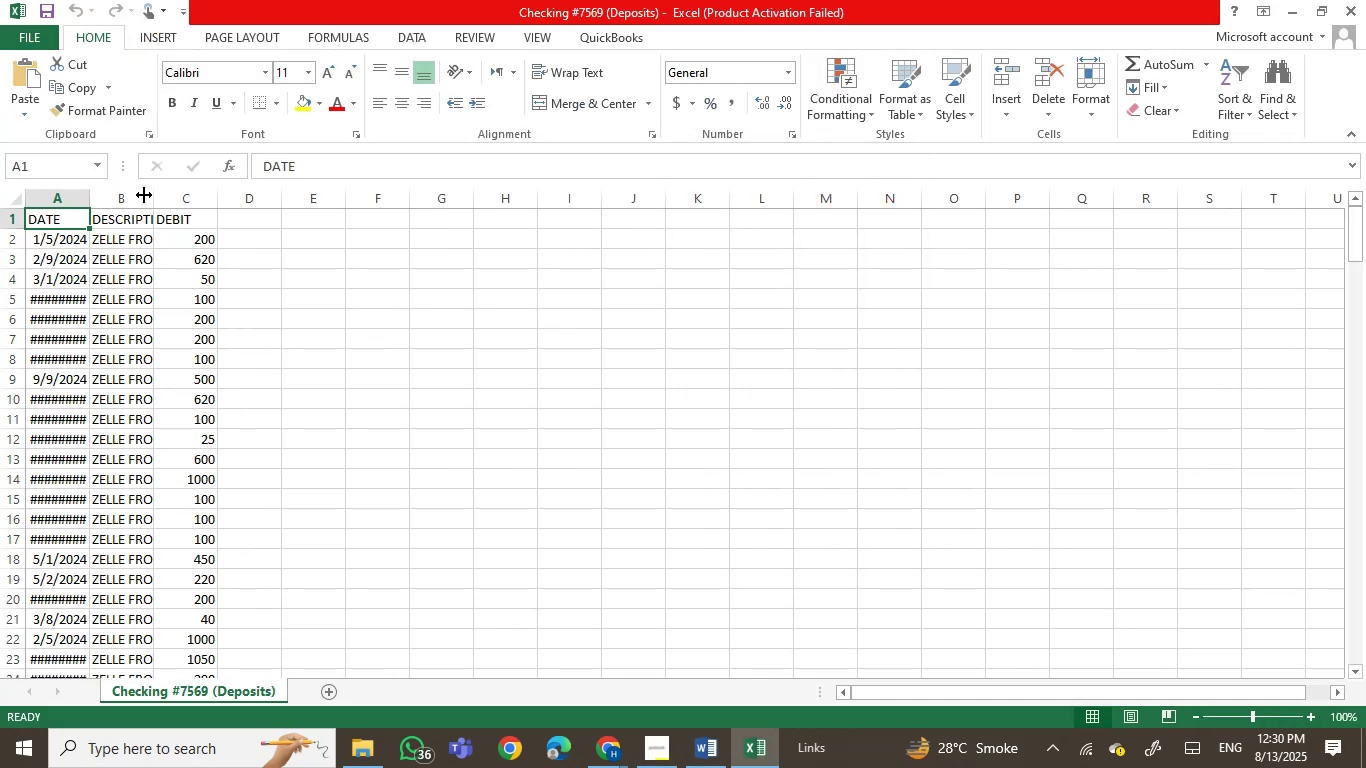 
left_click_drag(start_coordinate=[147, 195], to_coordinate=[382, 195])
 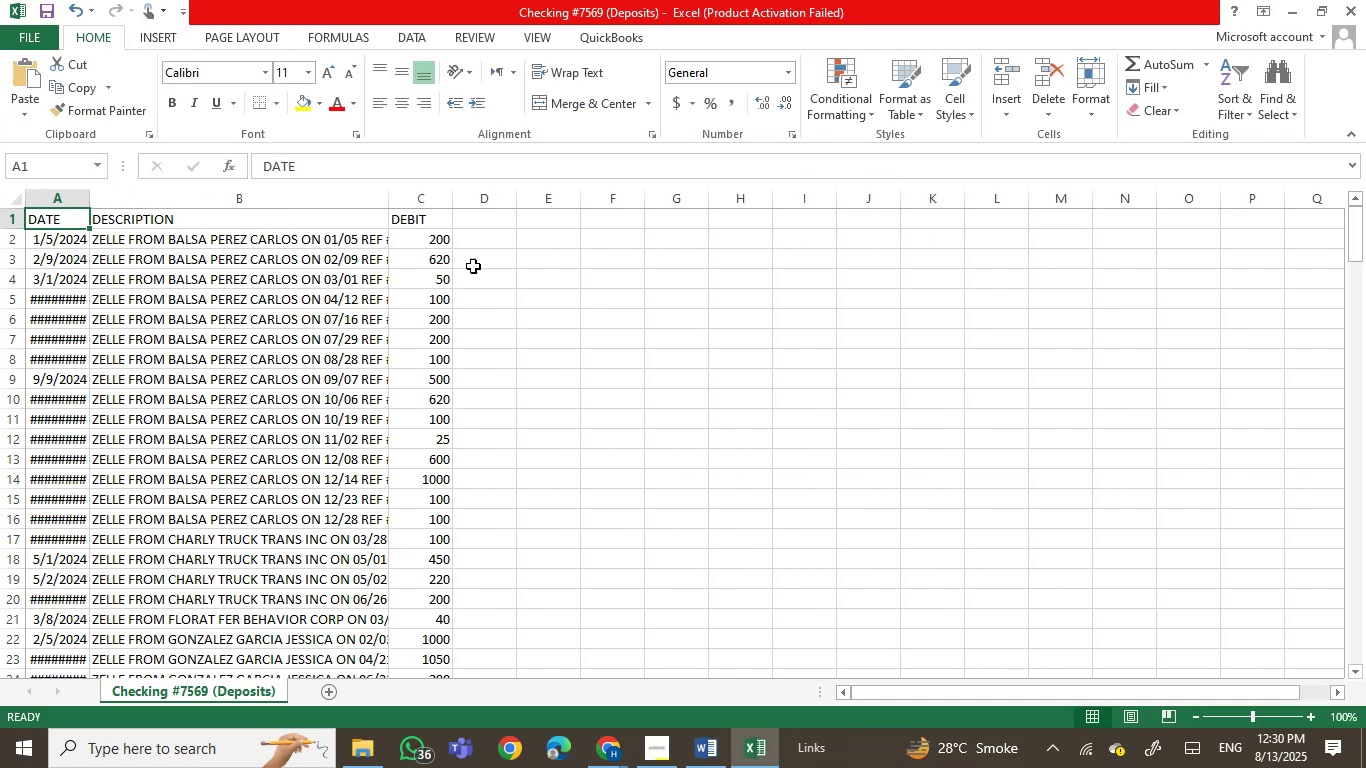 
scroll: coordinate [716, 444], scroll_direction: down, amount: 34.0
 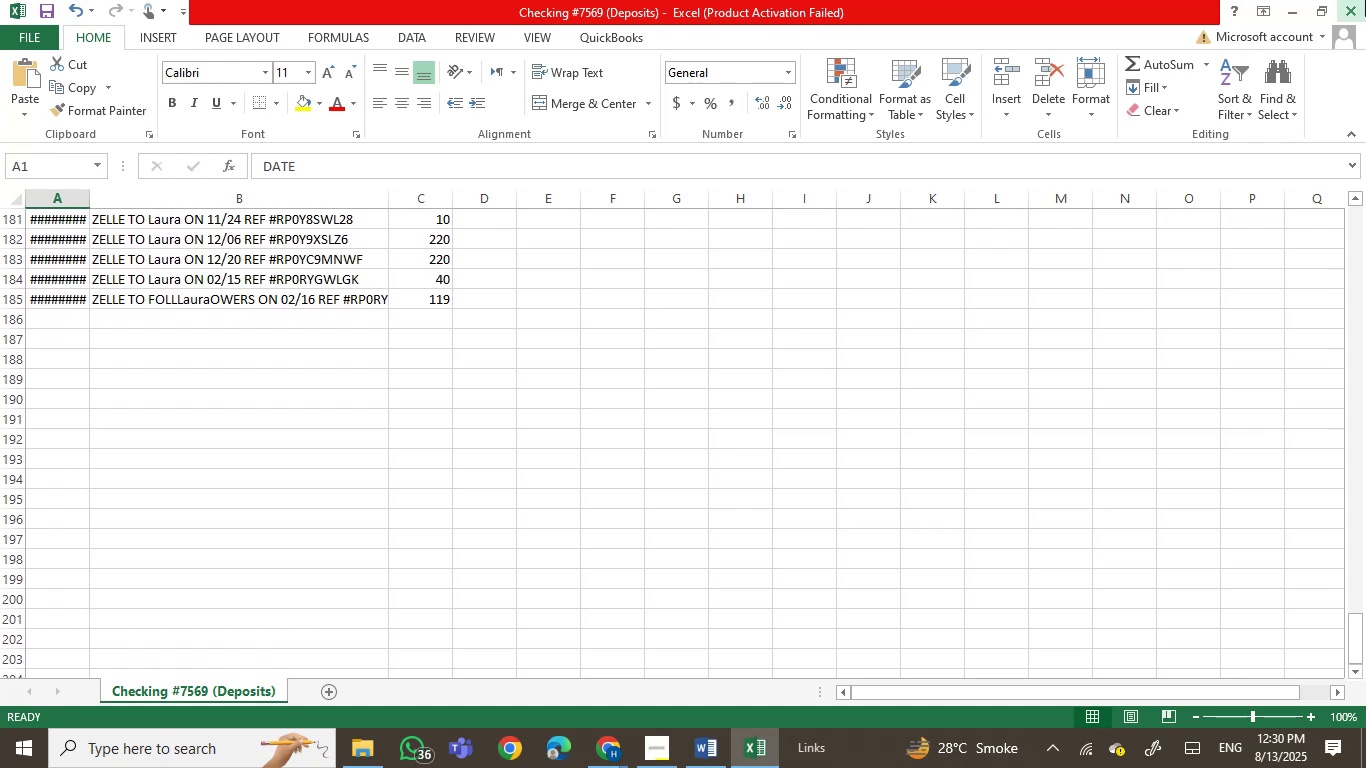 
left_click([1364, 0])
 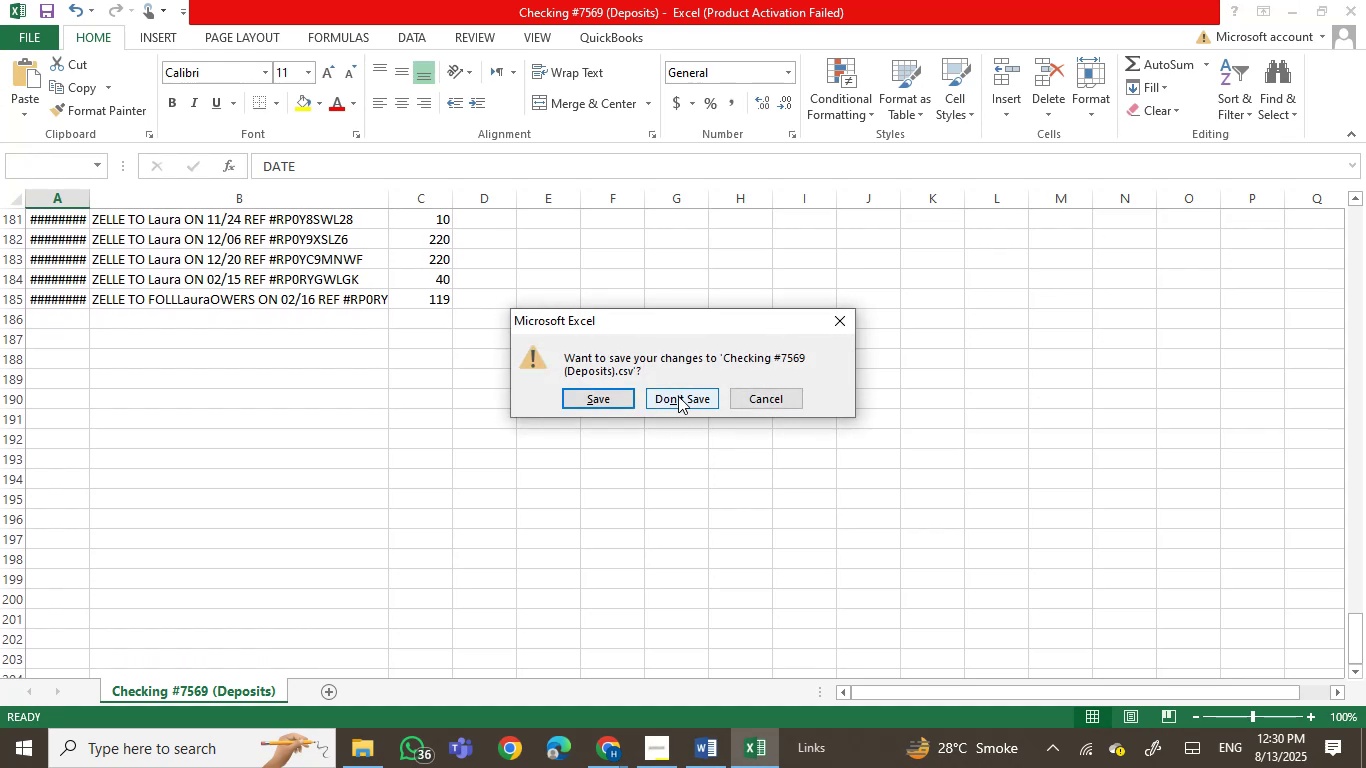 
left_click([678, 396])
 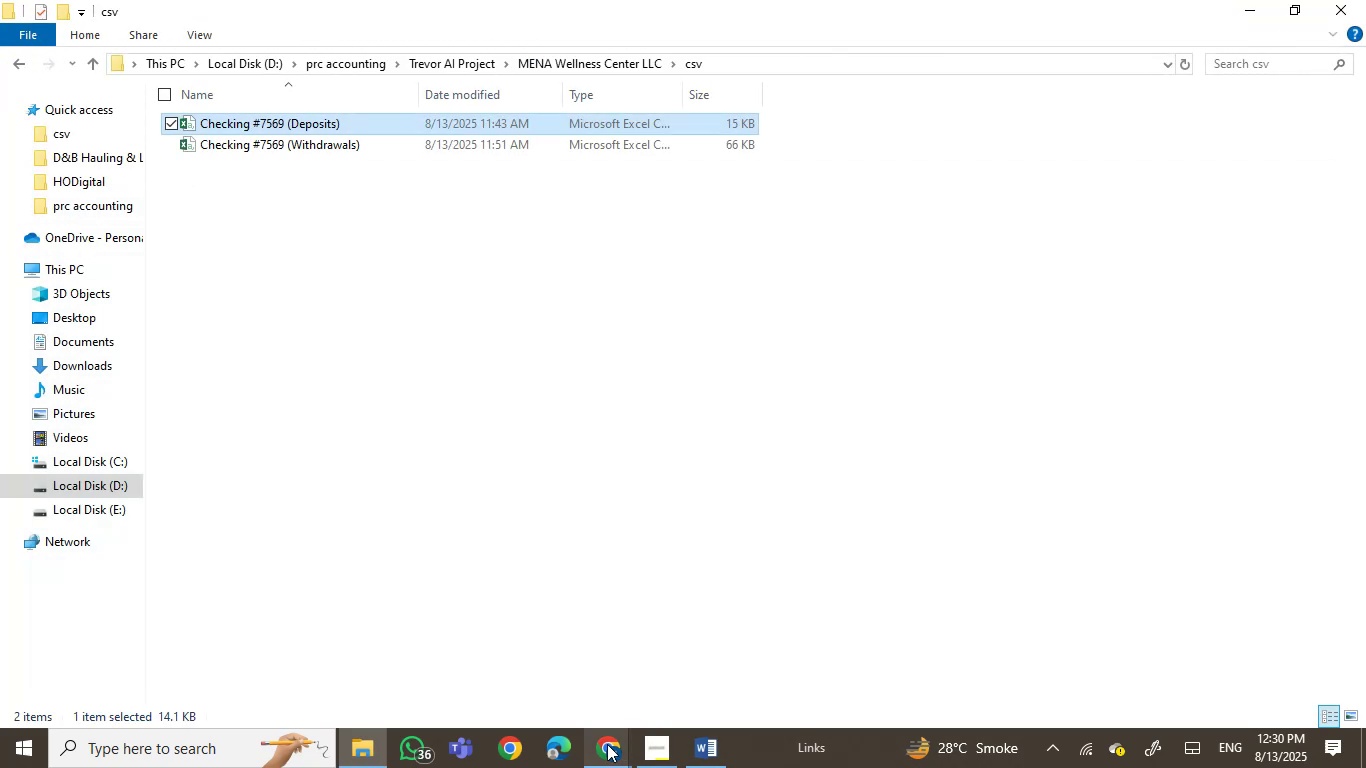 
double_click([557, 675])
 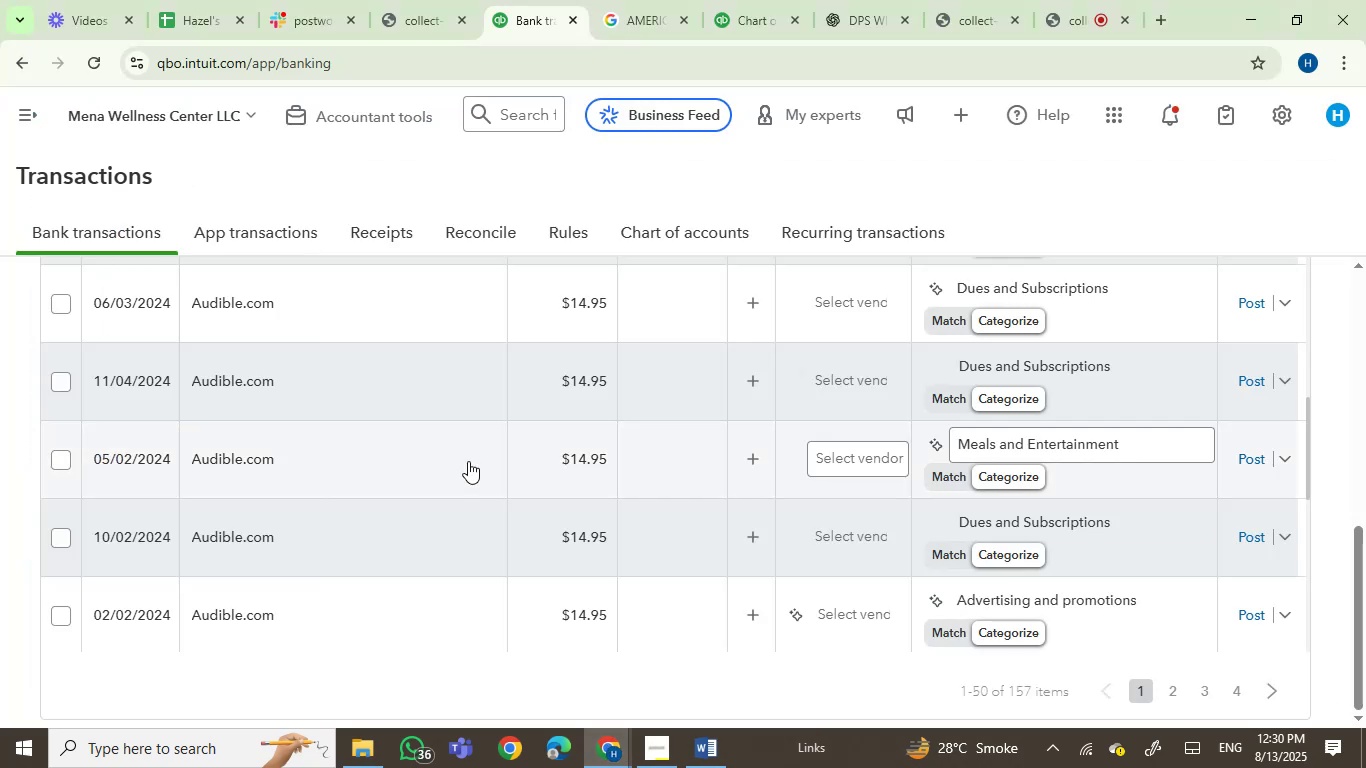 
scroll: coordinate [523, 492], scroll_direction: up, amount: 3.0
 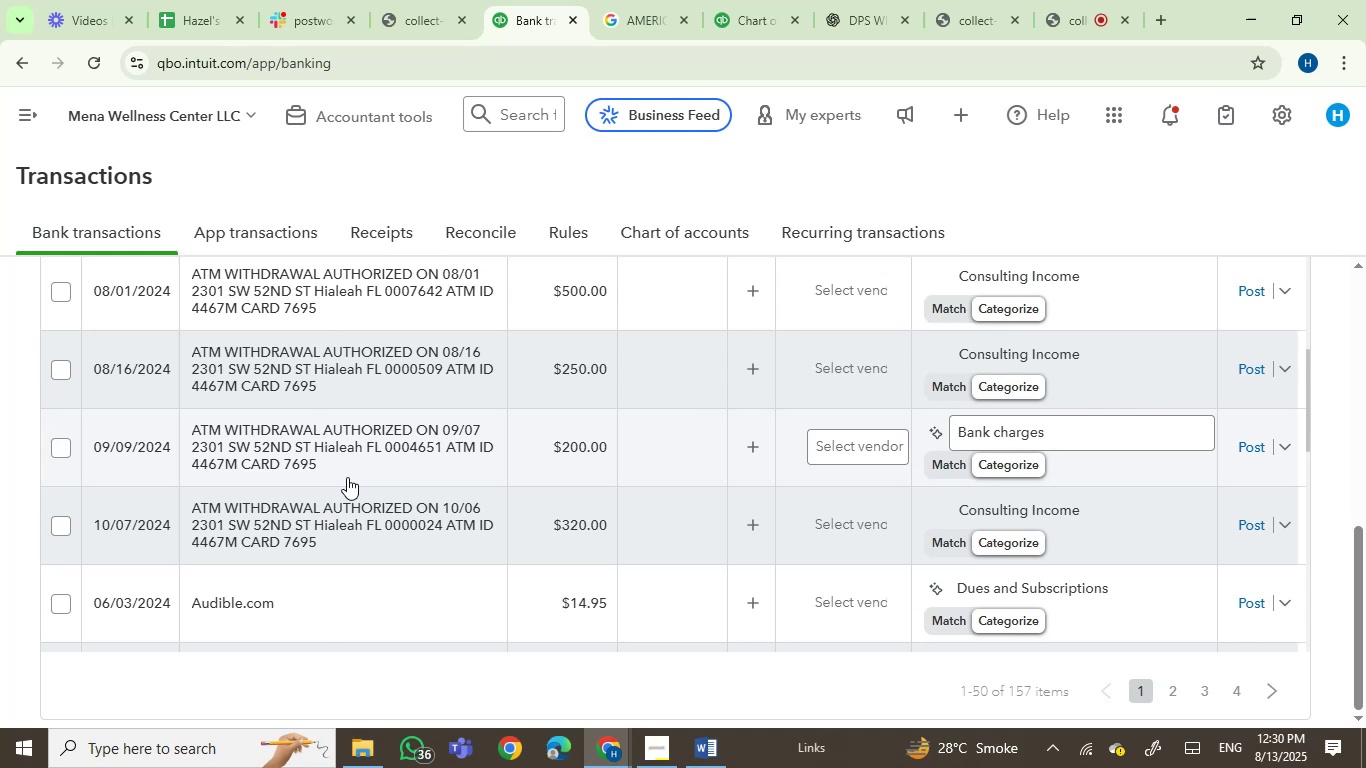 
wait(6.2)
 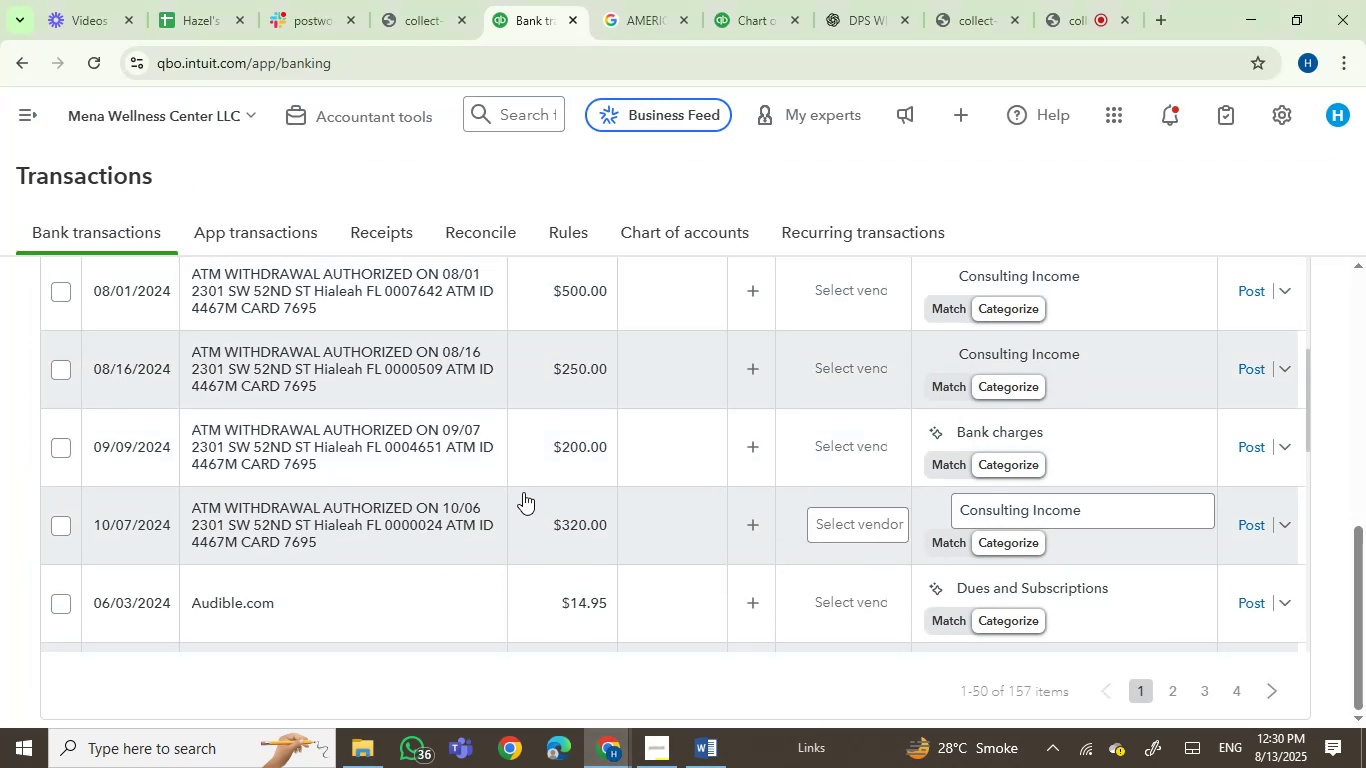 
scroll: coordinate [347, 477], scroll_direction: up, amount: 9.0
 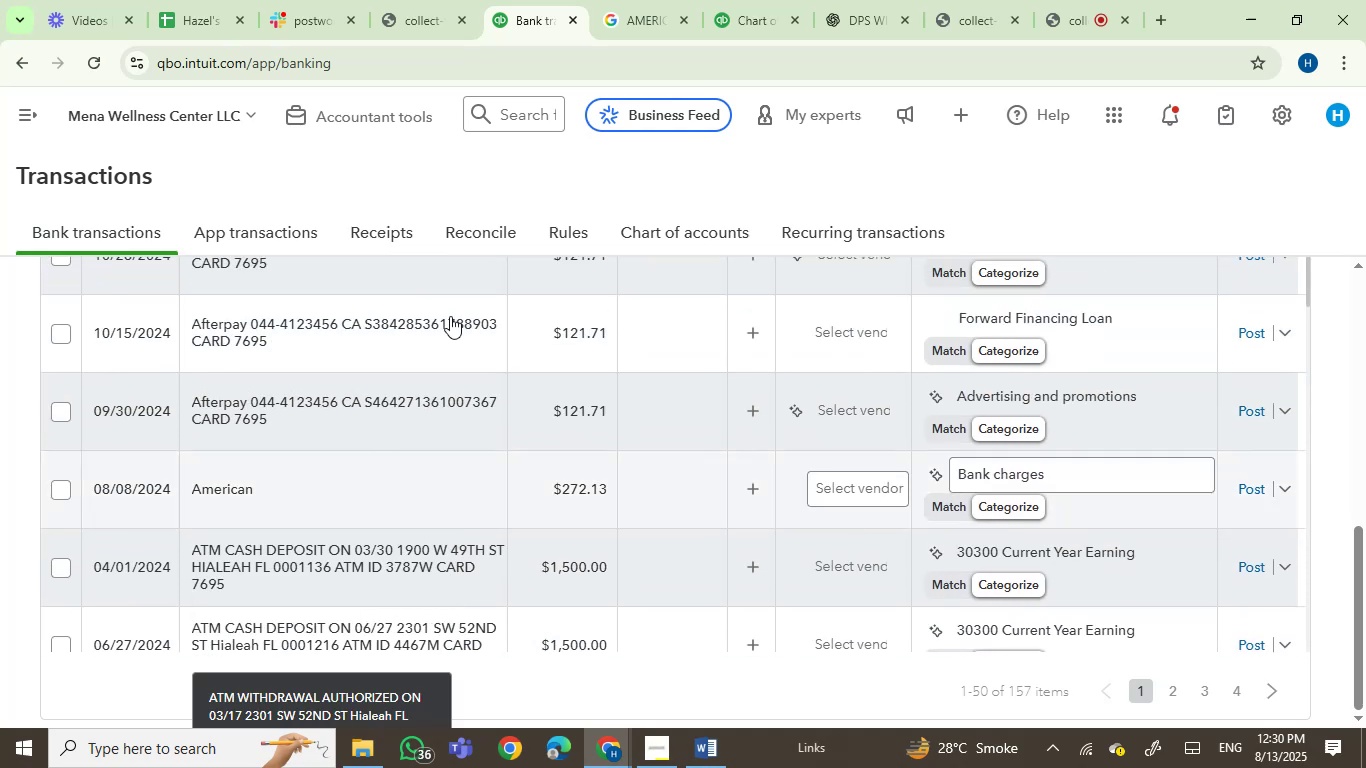 
scroll: coordinate [451, 349], scroll_direction: down, amount: 2.0
 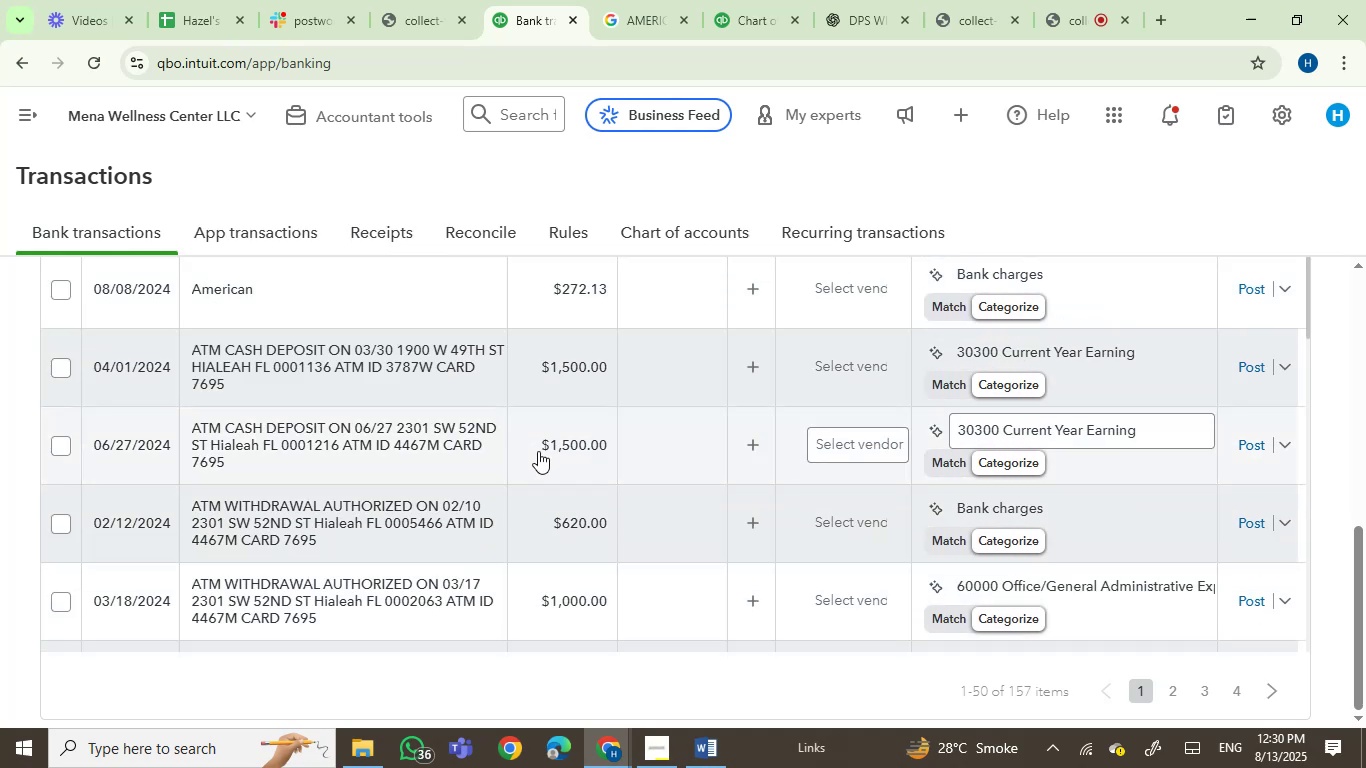 
wait(8.3)
 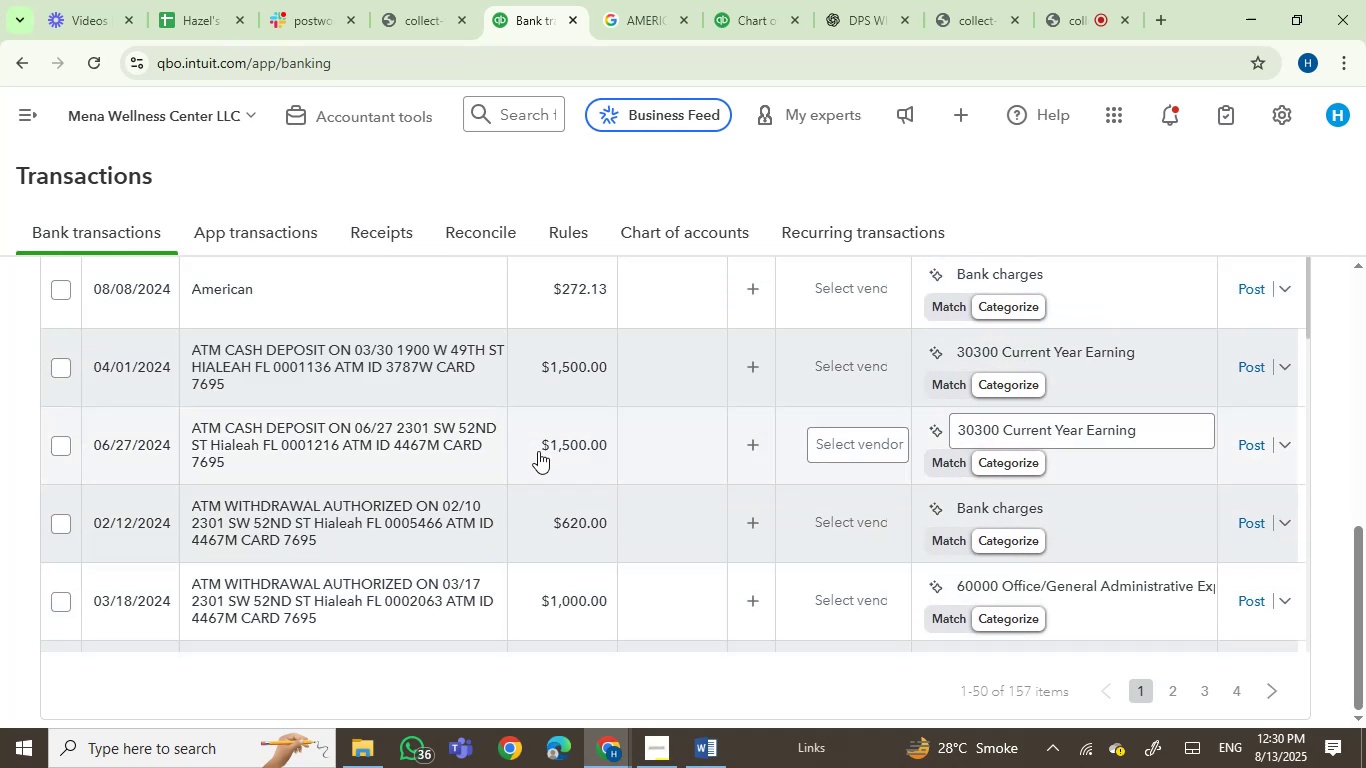 
left_click([58, 369])
 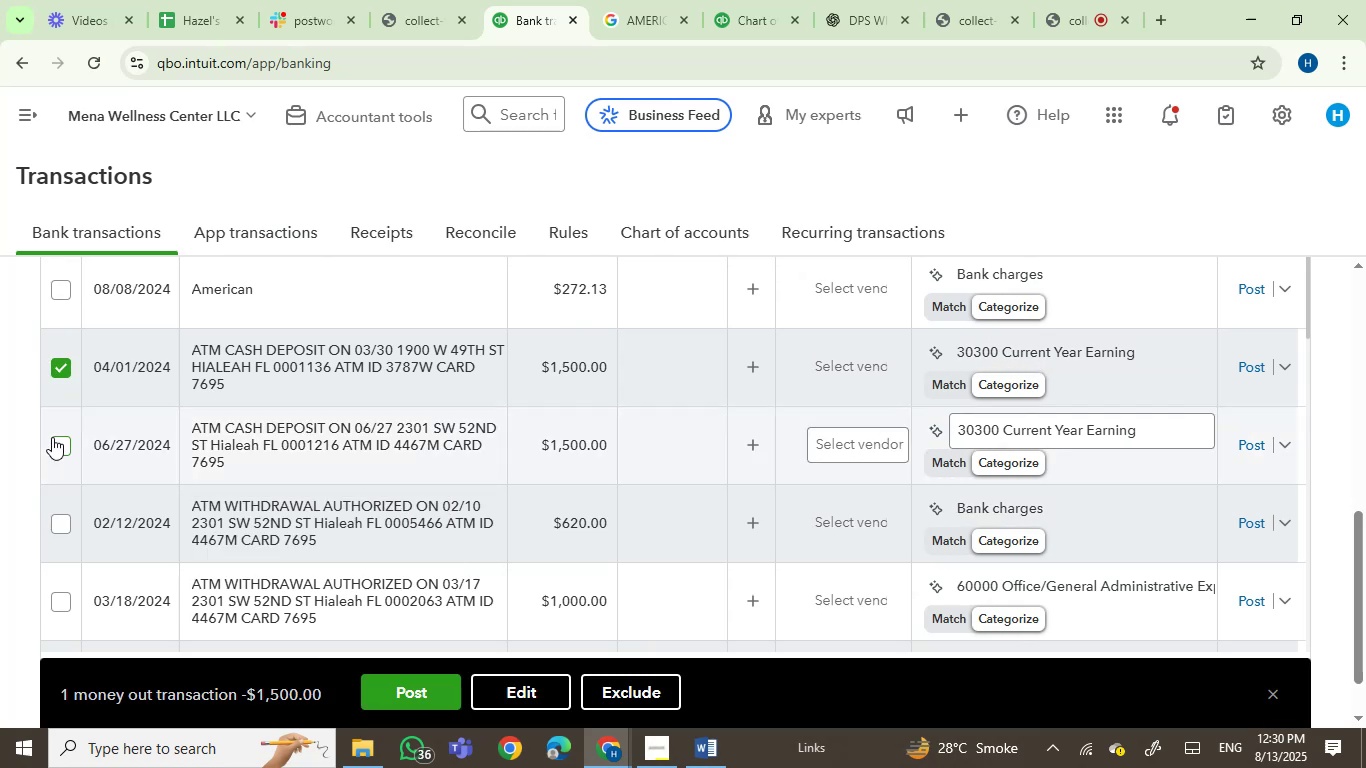 
left_click([52, 437])
 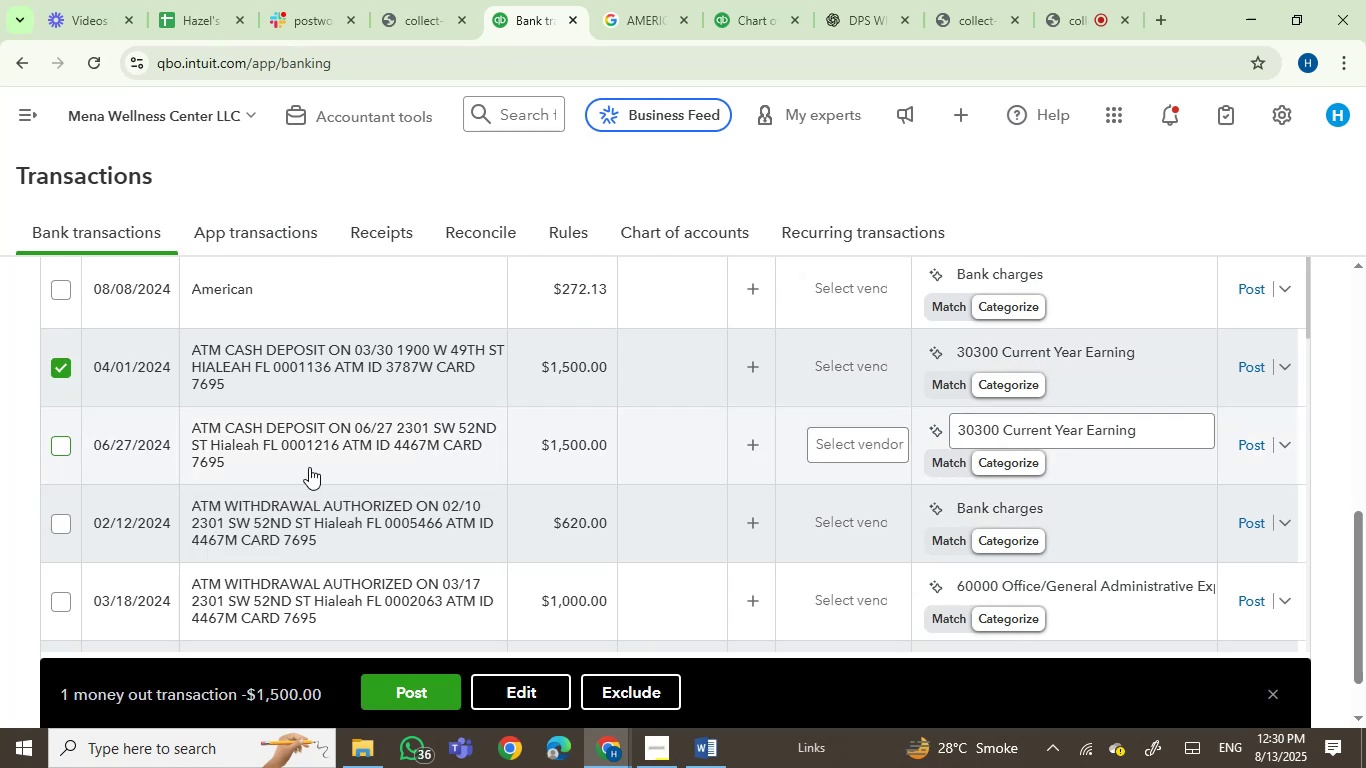 
scroll: coordinate [309, 467], scroll_direction: down, amount: 1.0
 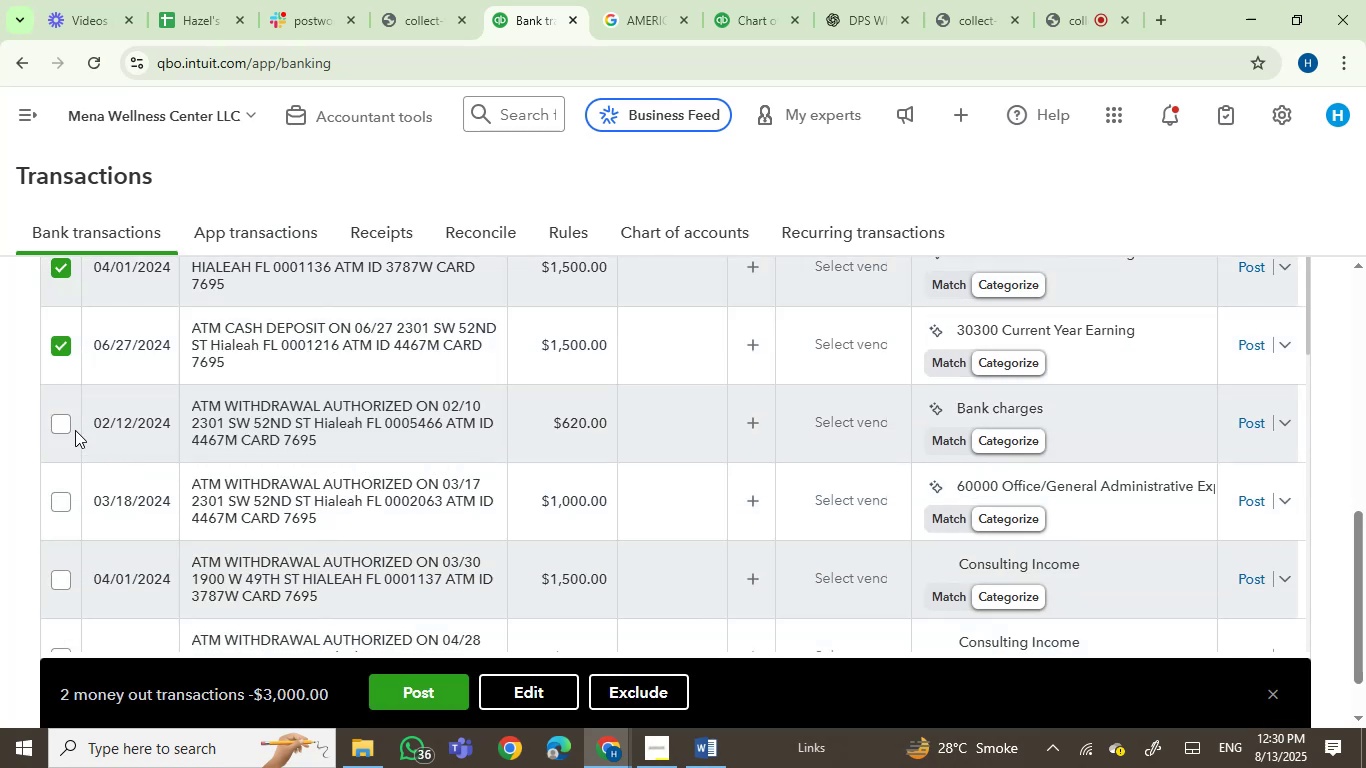 
left_click([61, 426])
 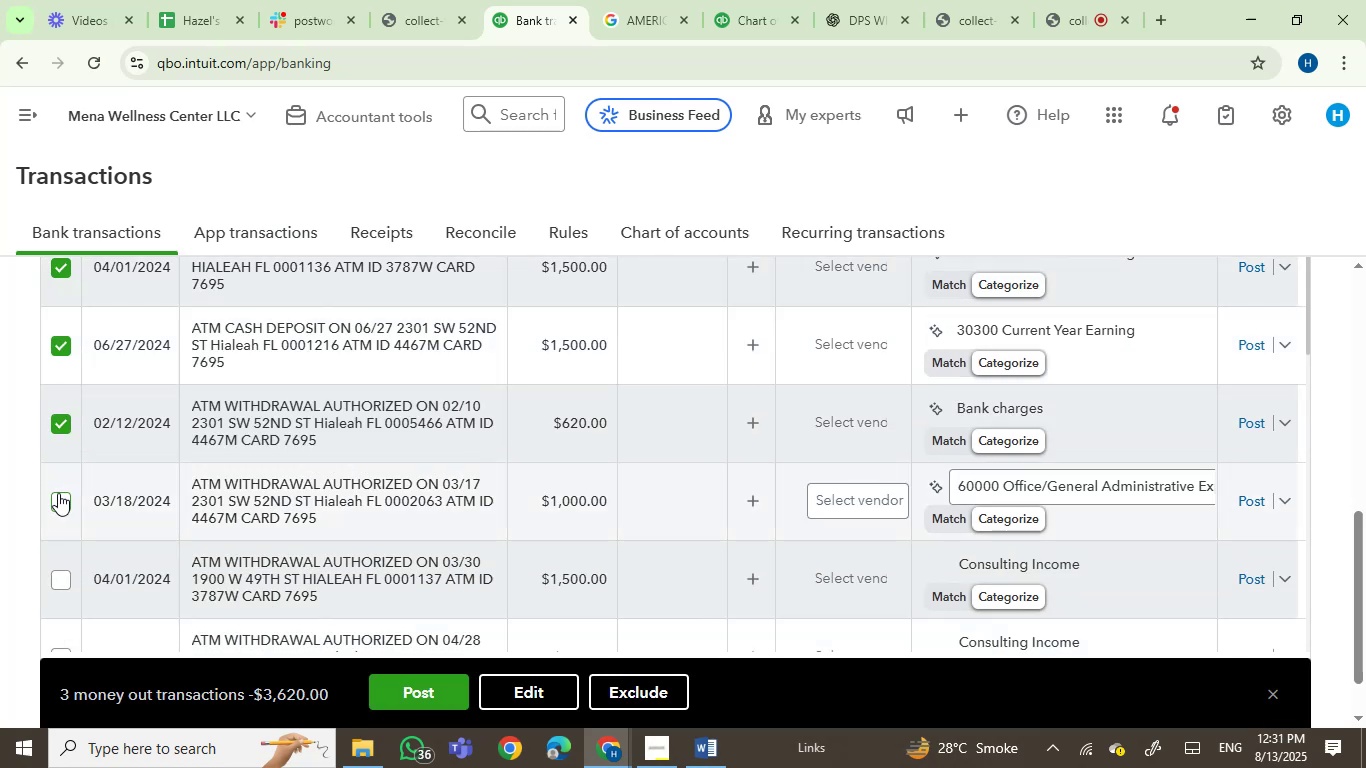 
left_click([58, 495])
 